 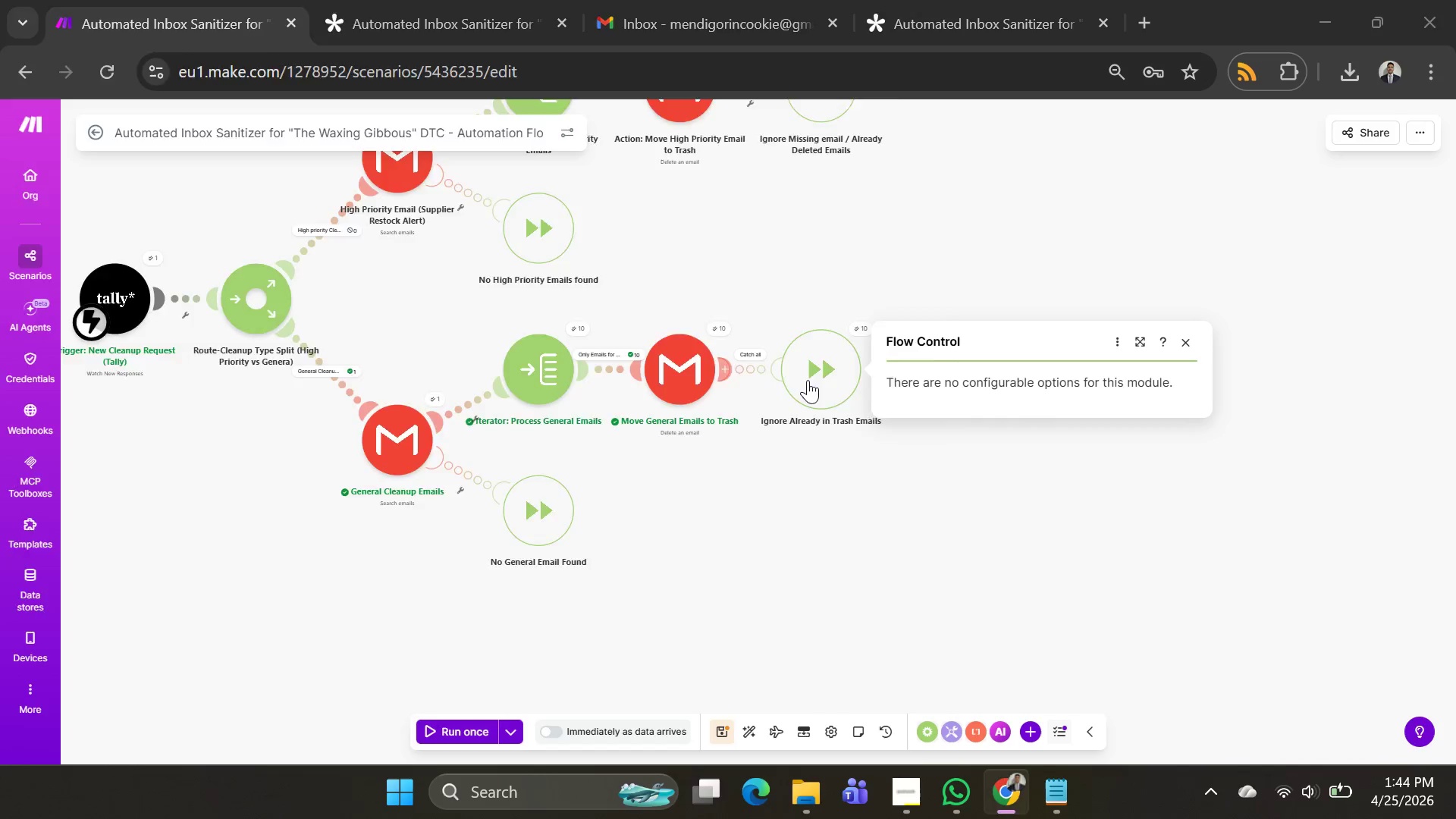 
key(Alt+Tab)
 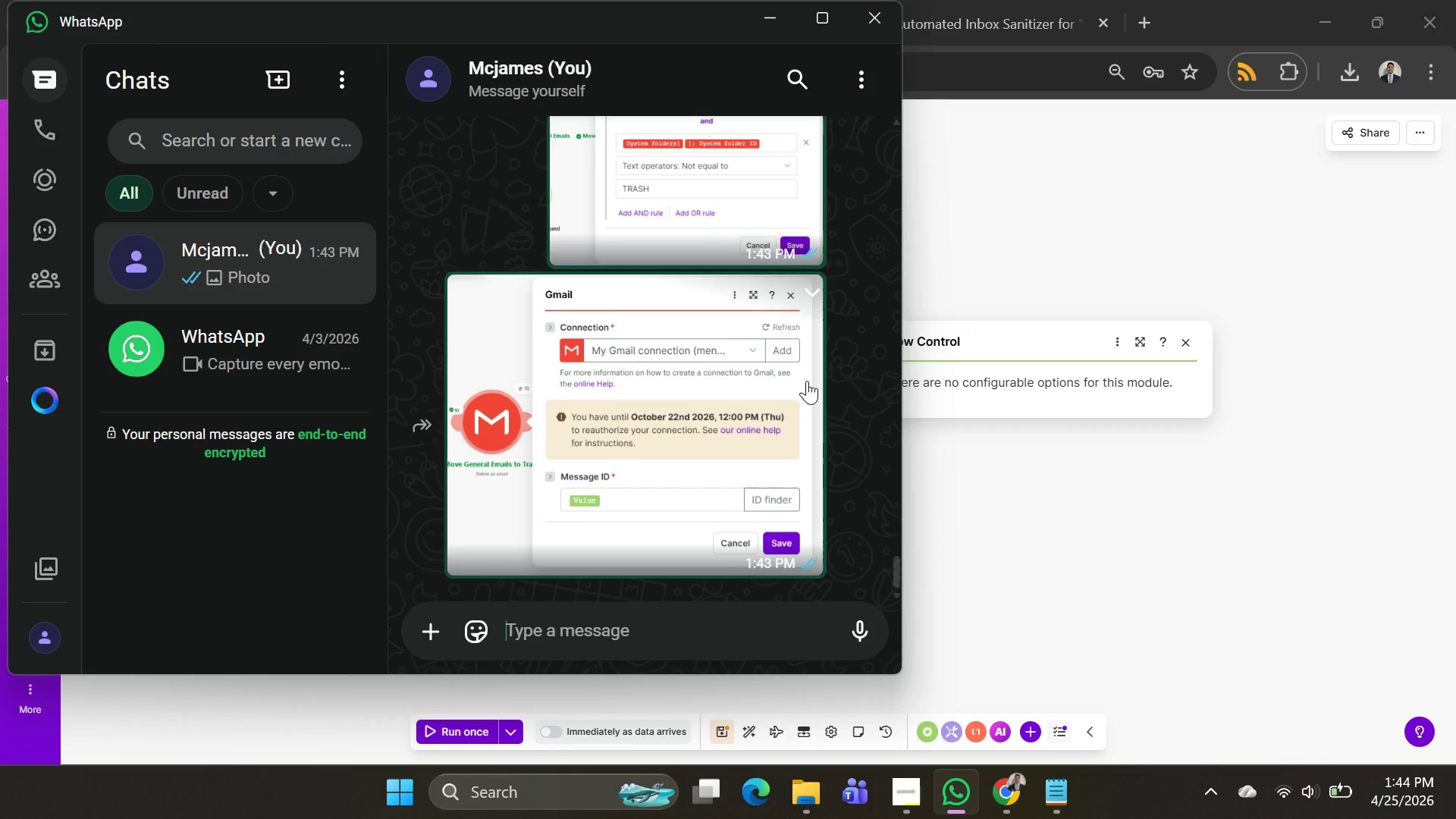 
key(Alt+AltLeft)
 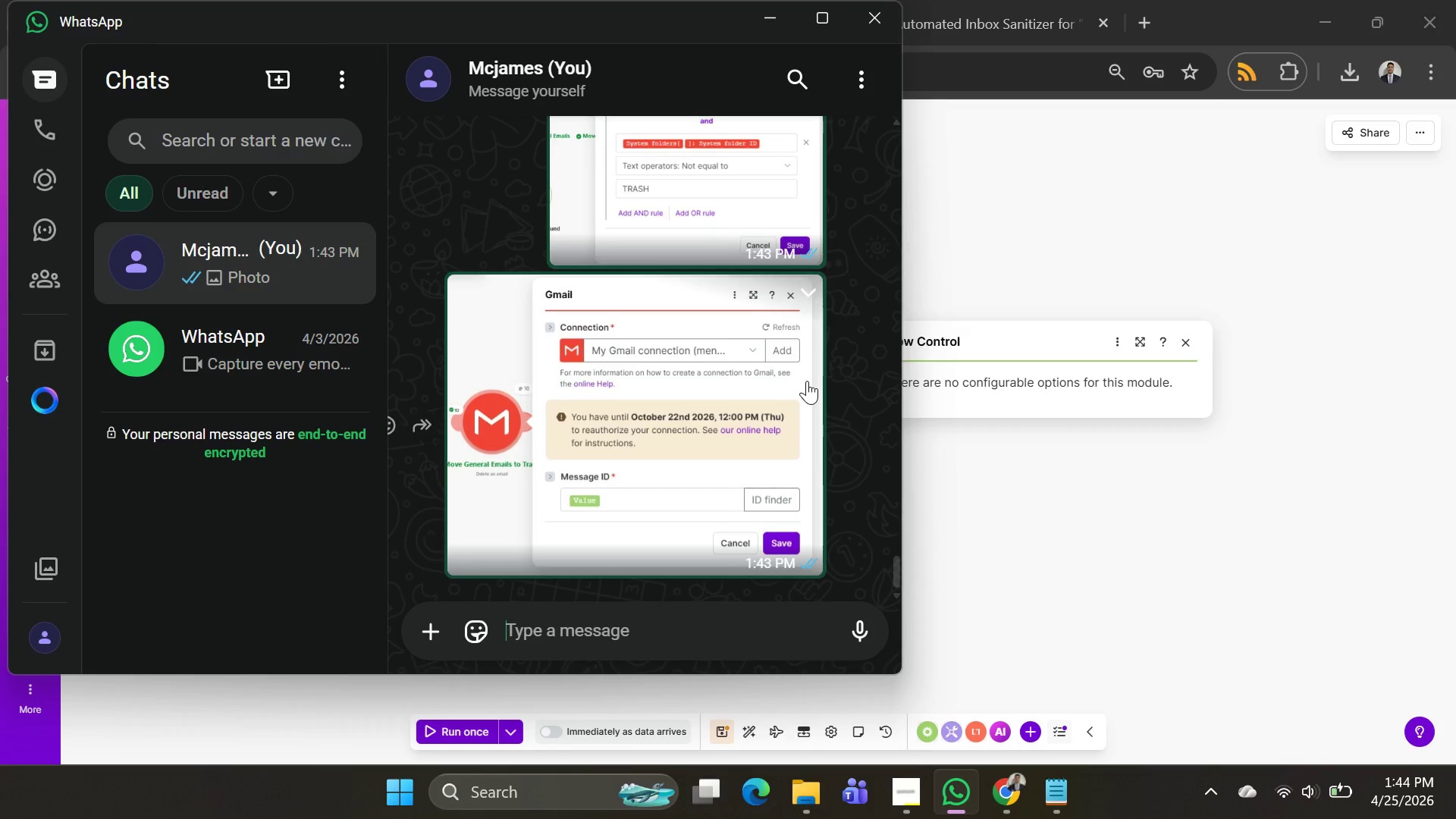 
key(Alt+Tab)
 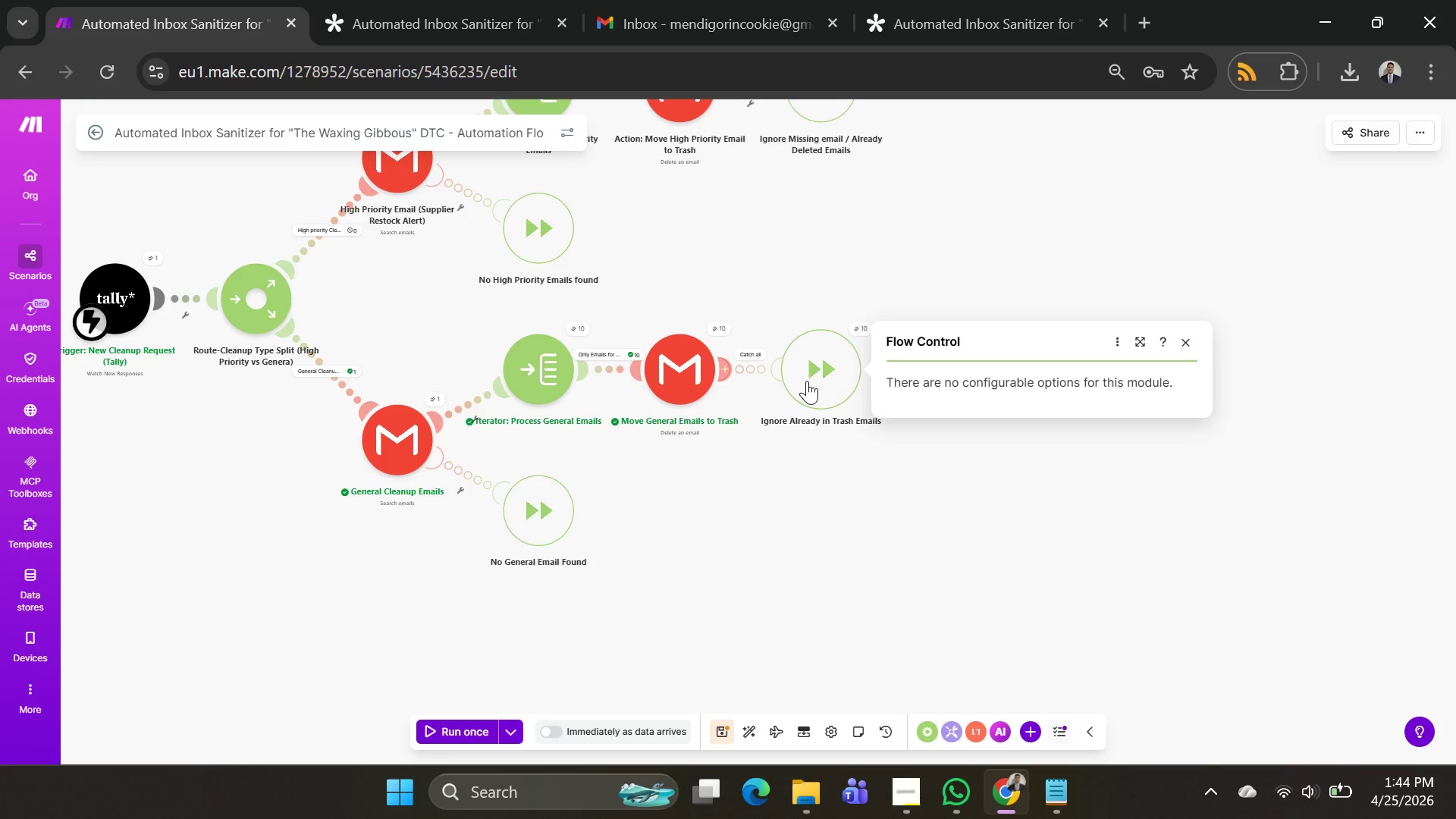 
key(Alt+AltLeft)
 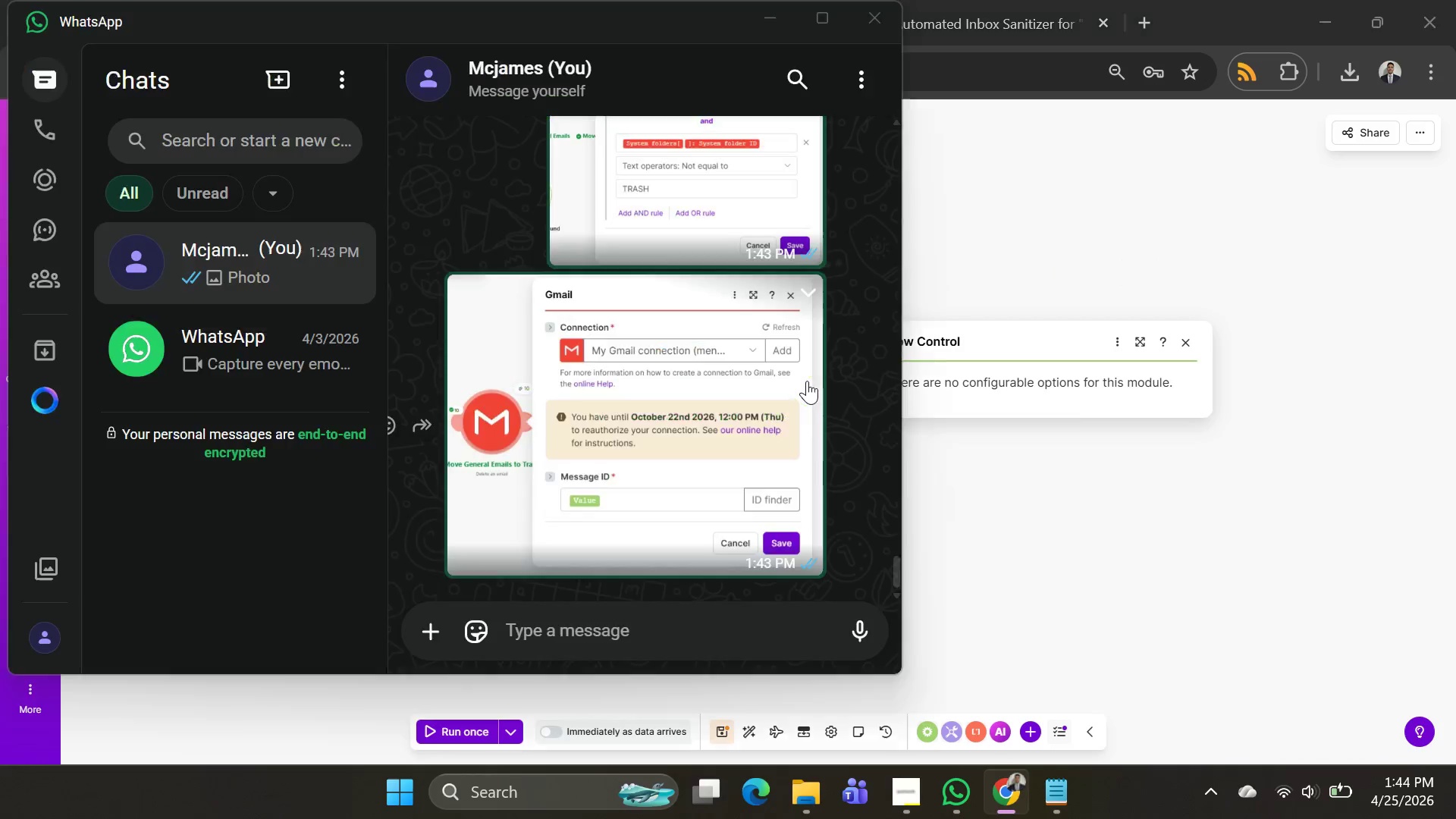 
key(Alt+Tab)
 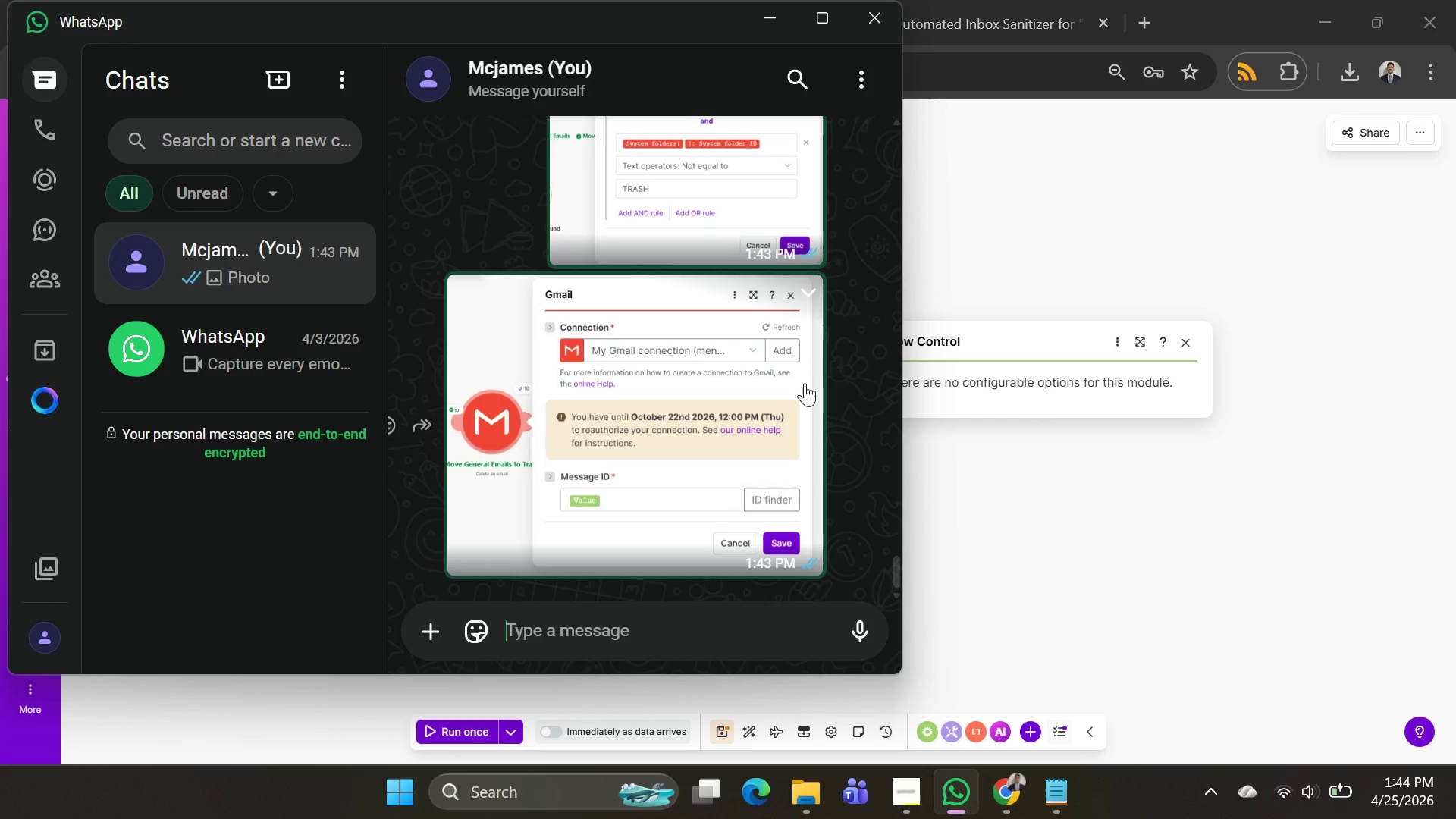 
key(Alt+AltLeft)
 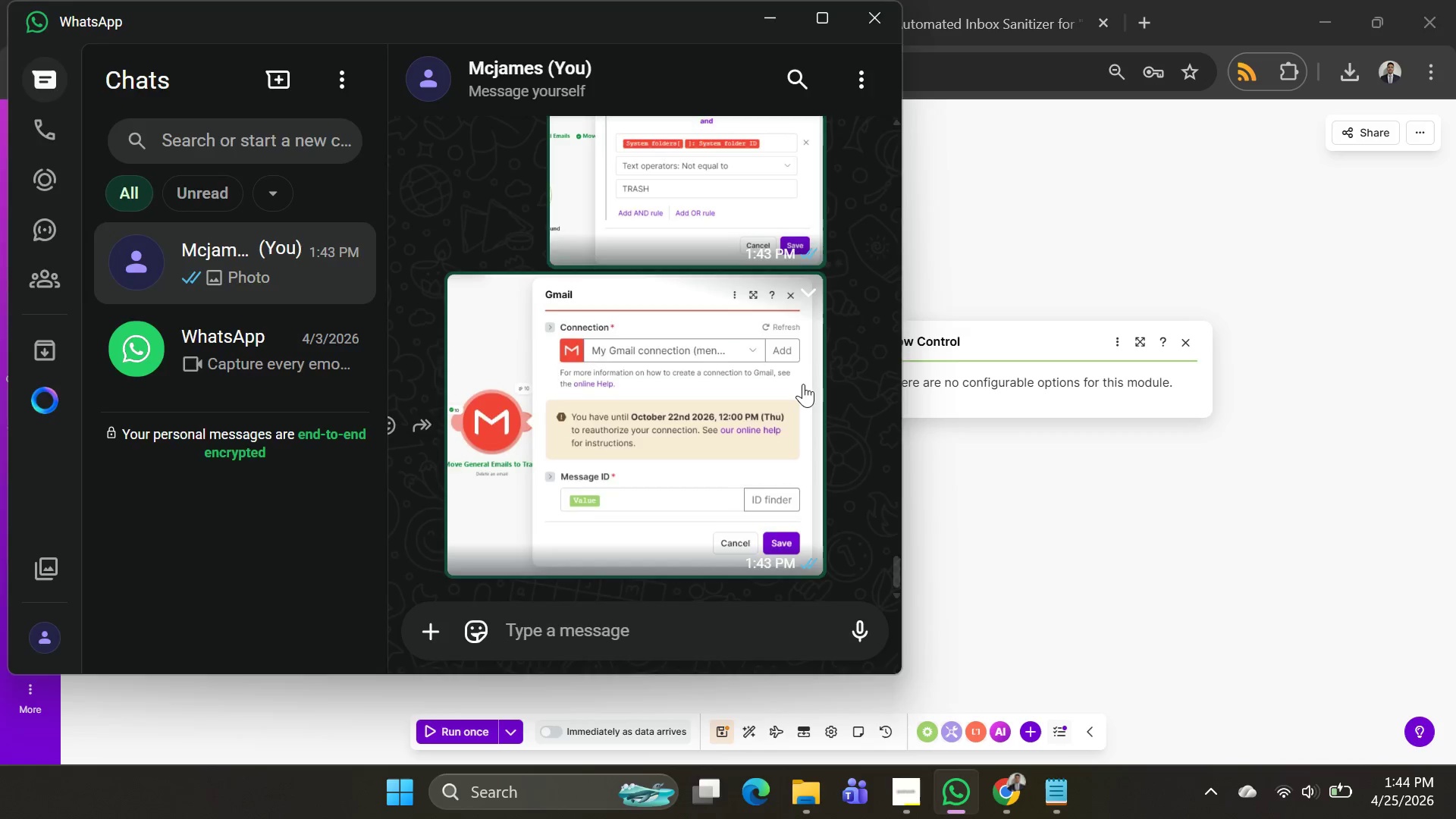 
key(Alt+Tab)
 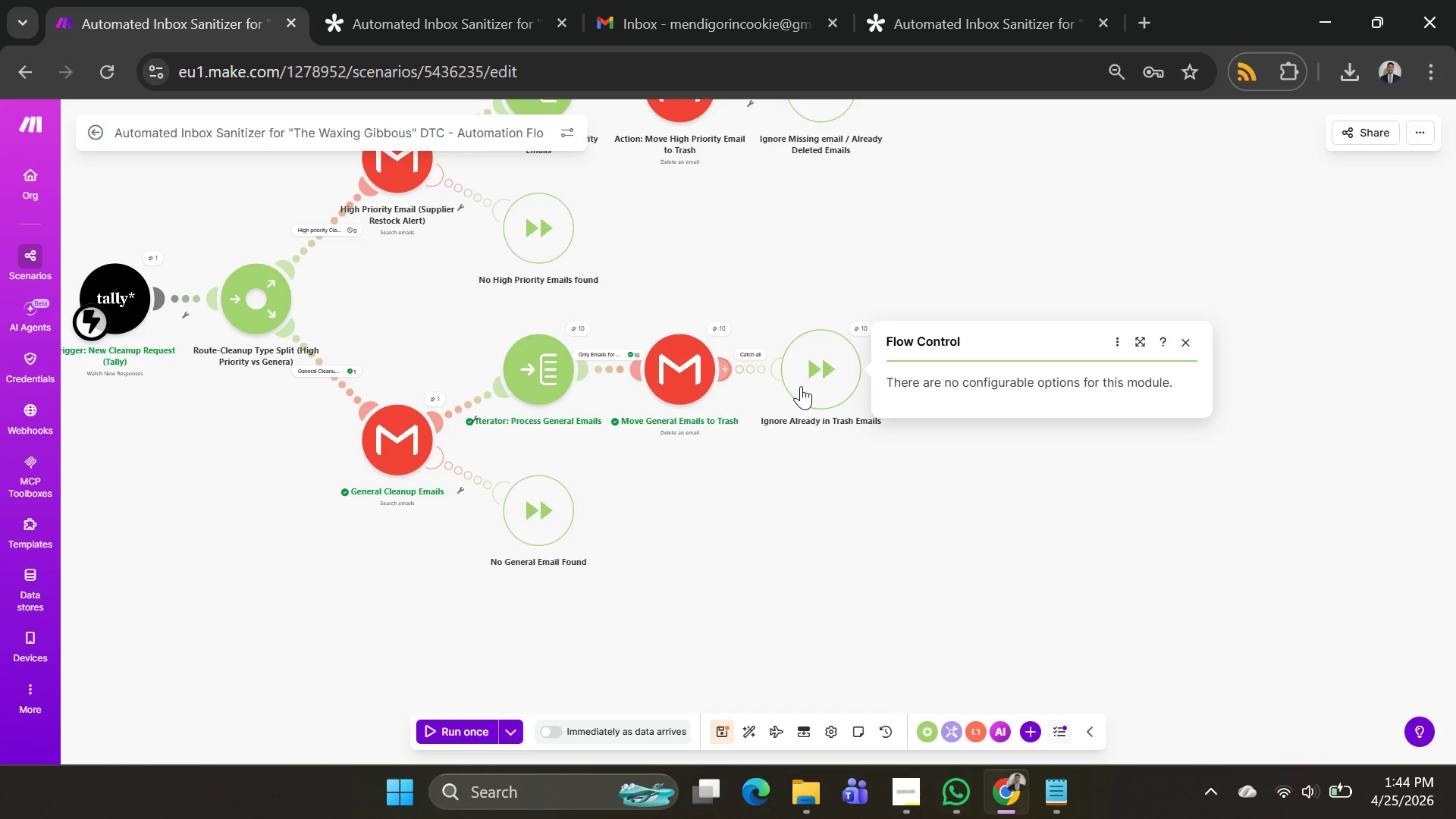 
key(Alt+AltLeft)
 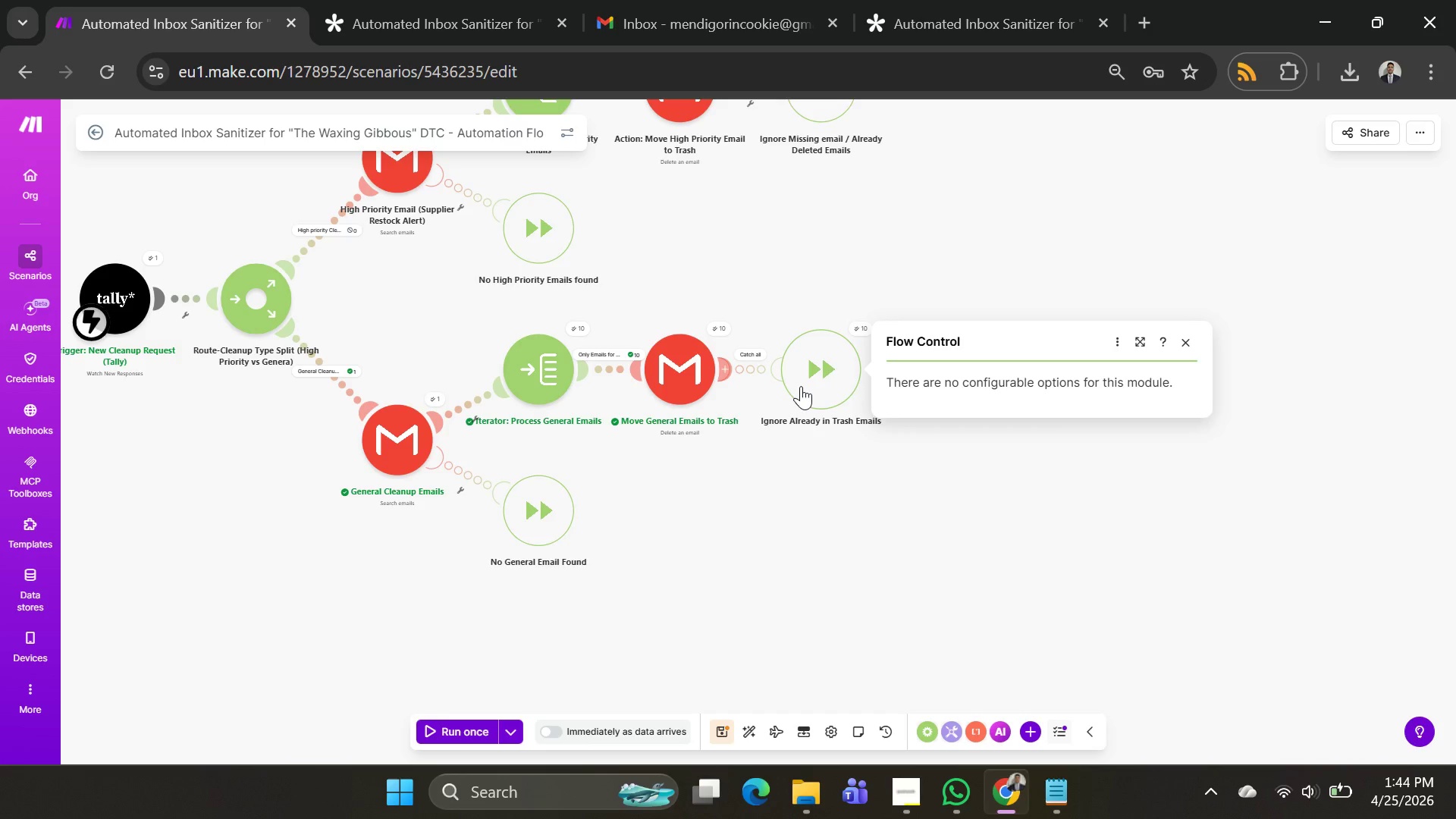 
key(Alt+Tab)
 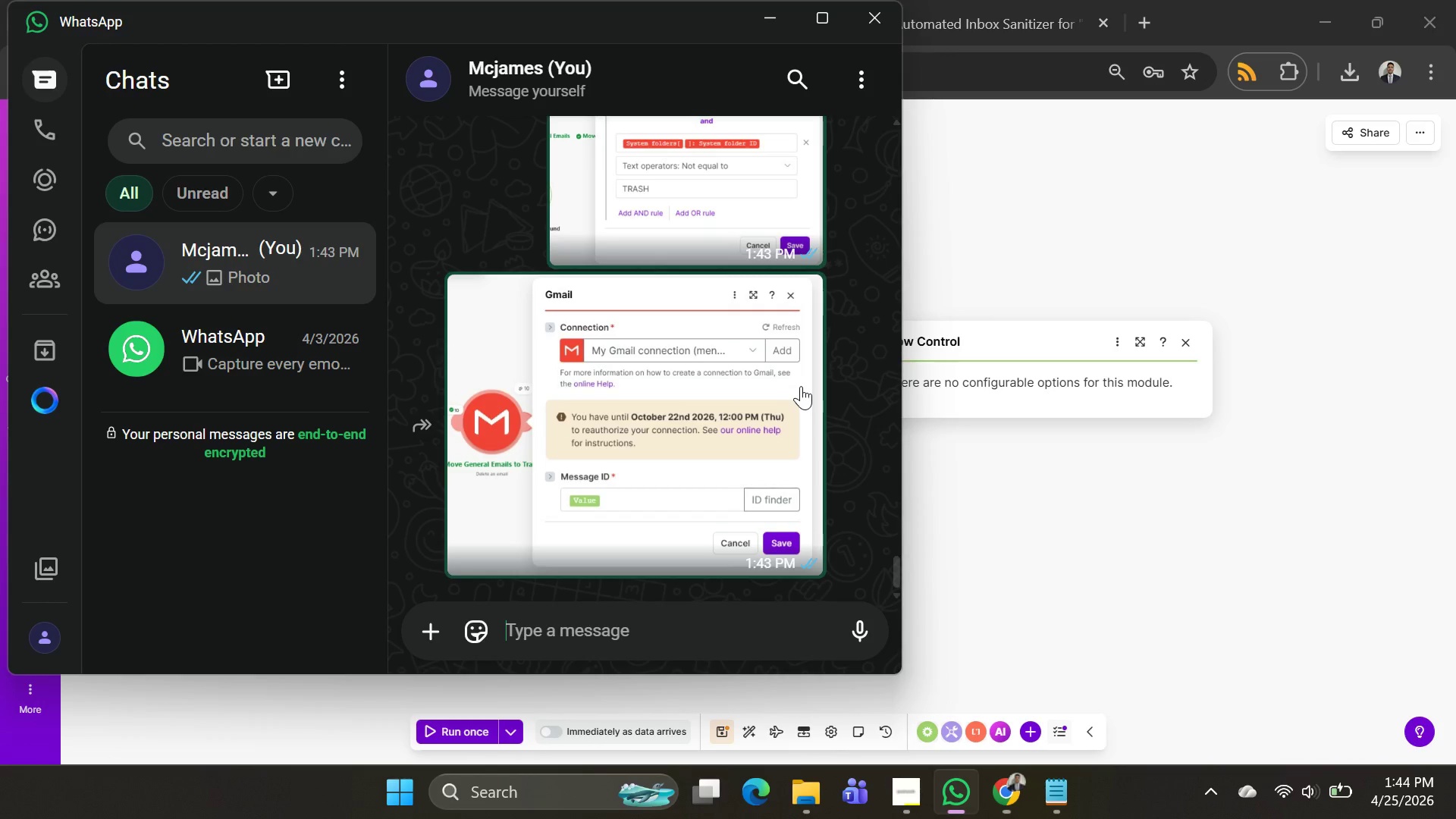 
key(Alt+AltLeft)
 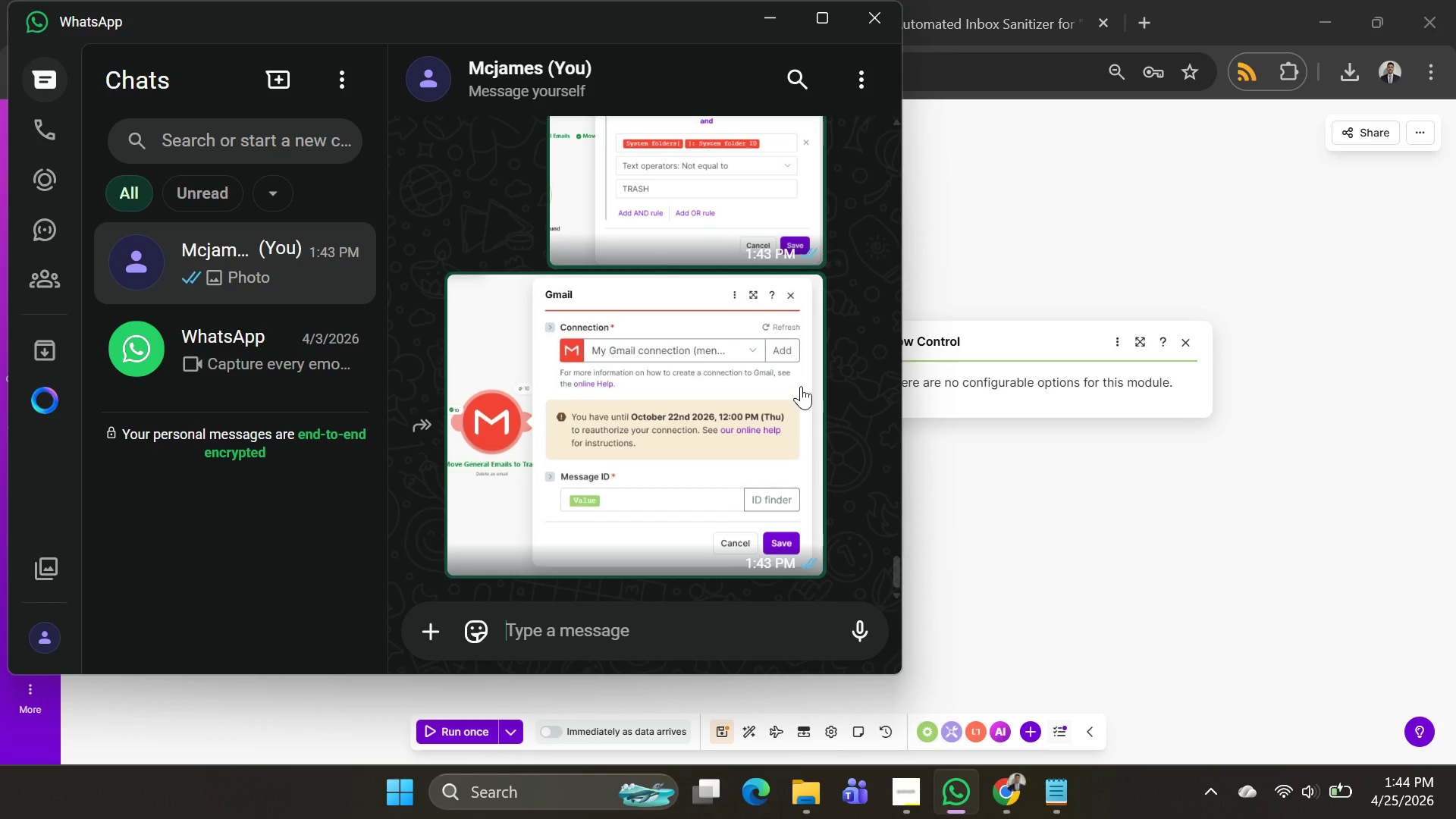 
key(Alt+Tab)
 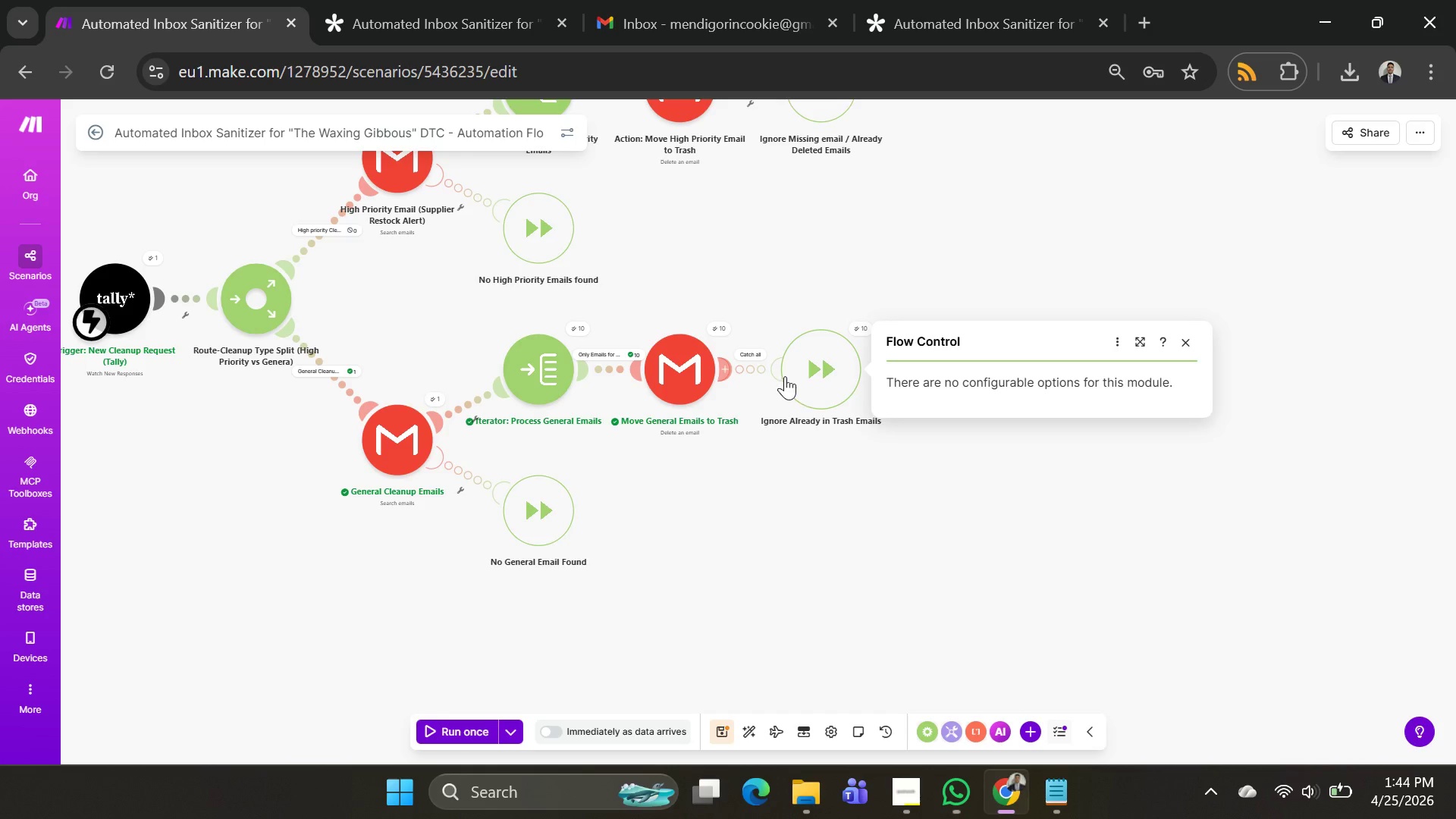 
key(Alt+AltLeft)
 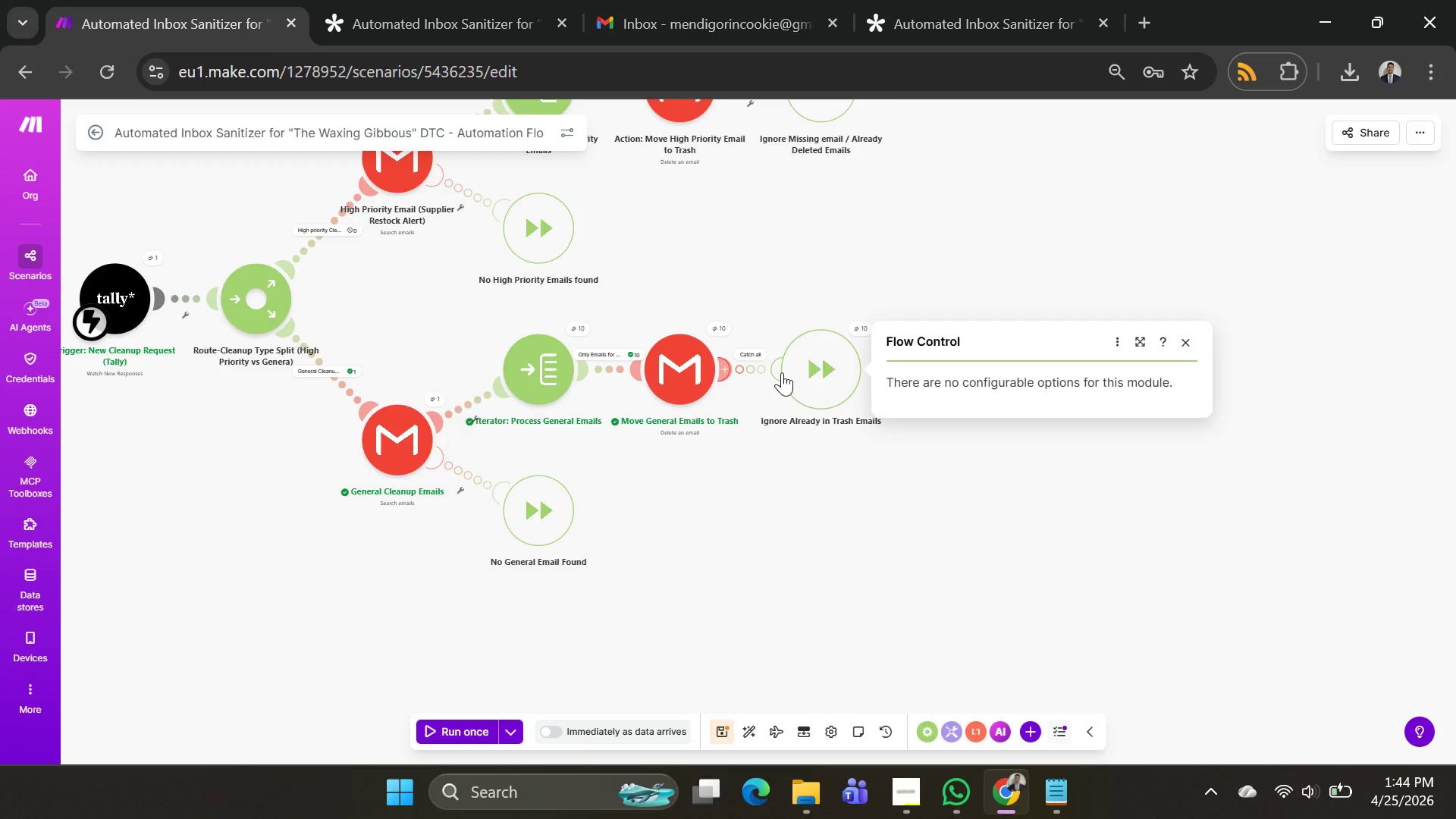 
key(Alt+Tab)
 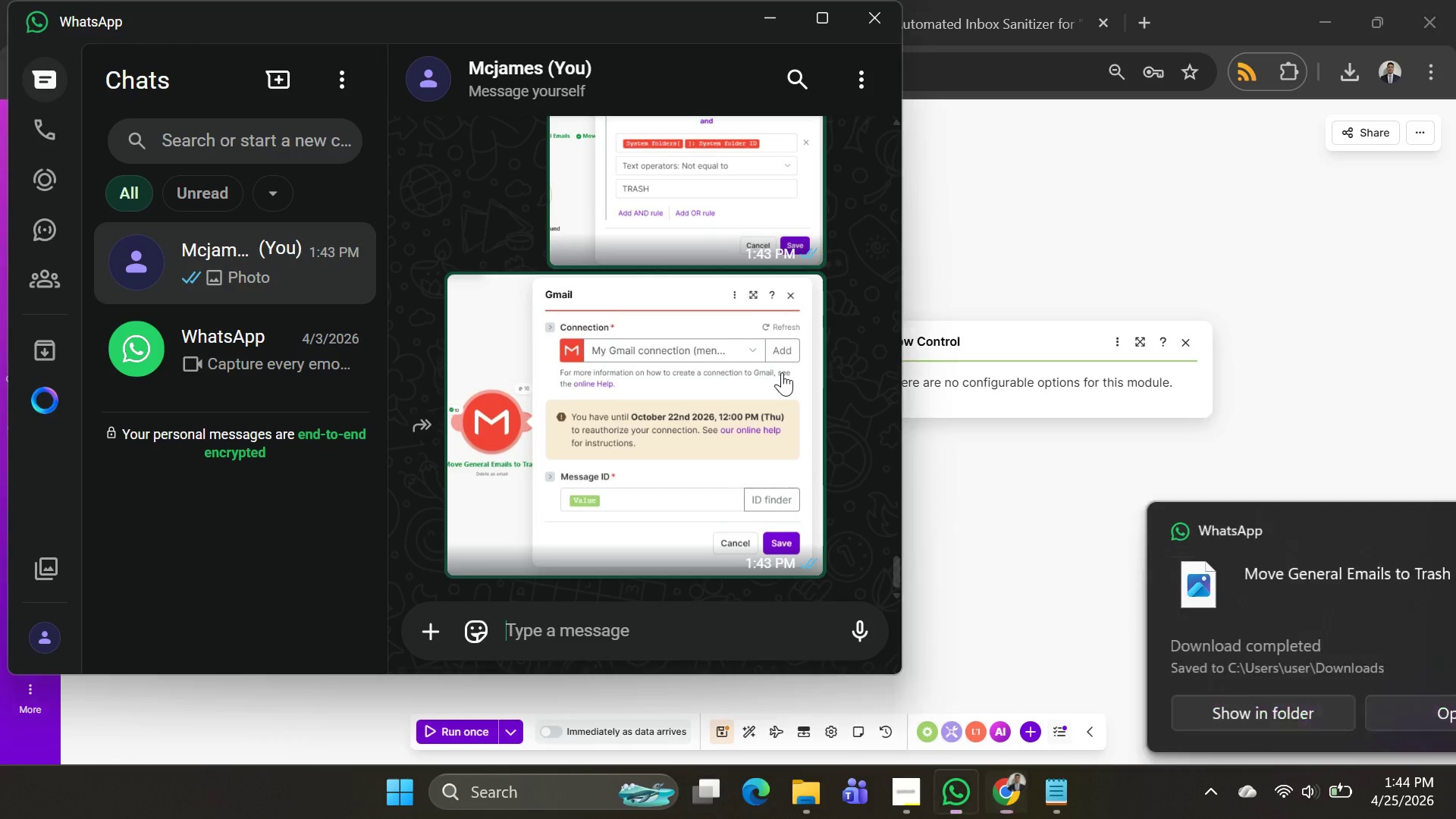 
key(Alt+AltLeft)
 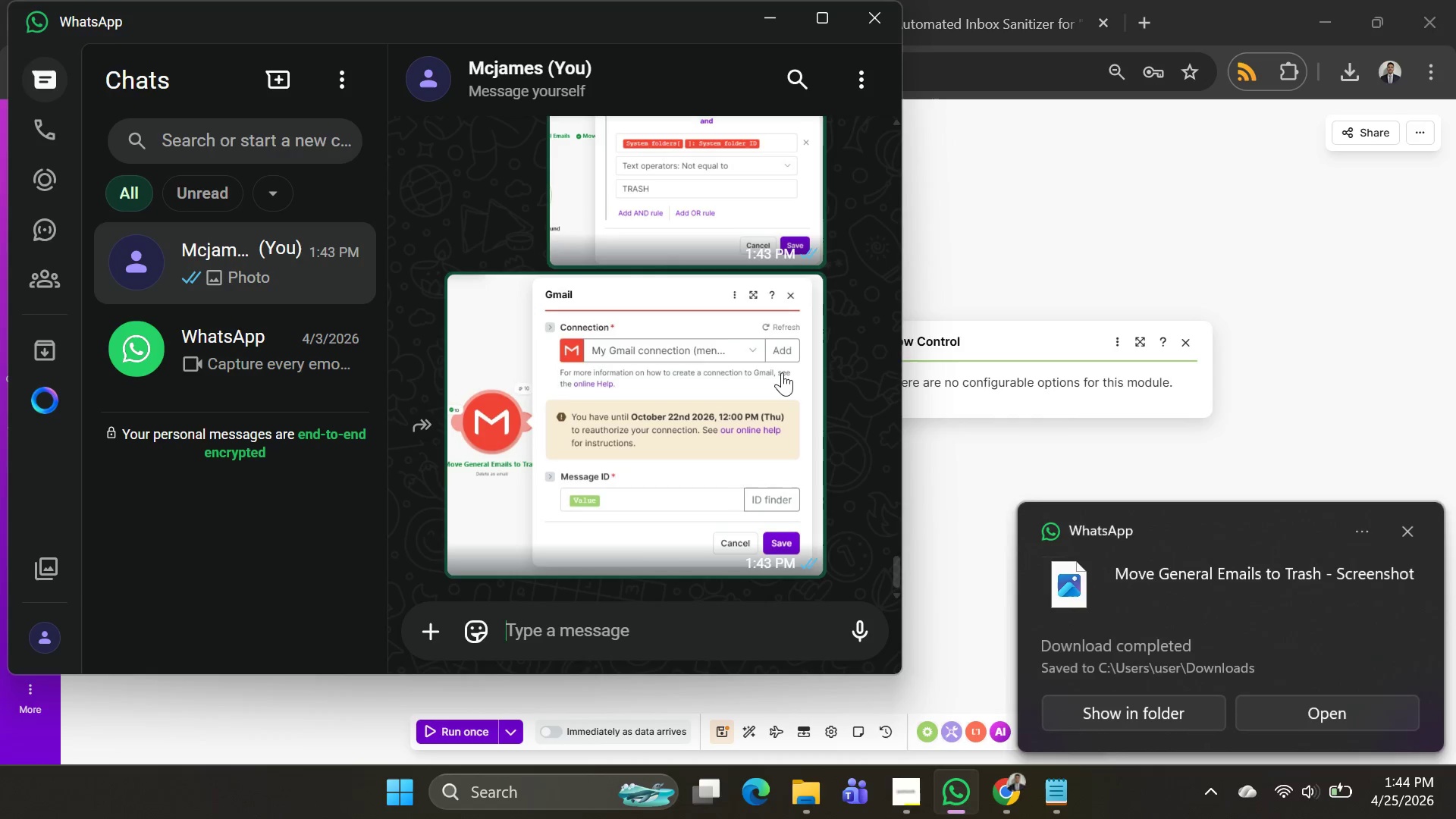 
key(Alt+AltLeft)
 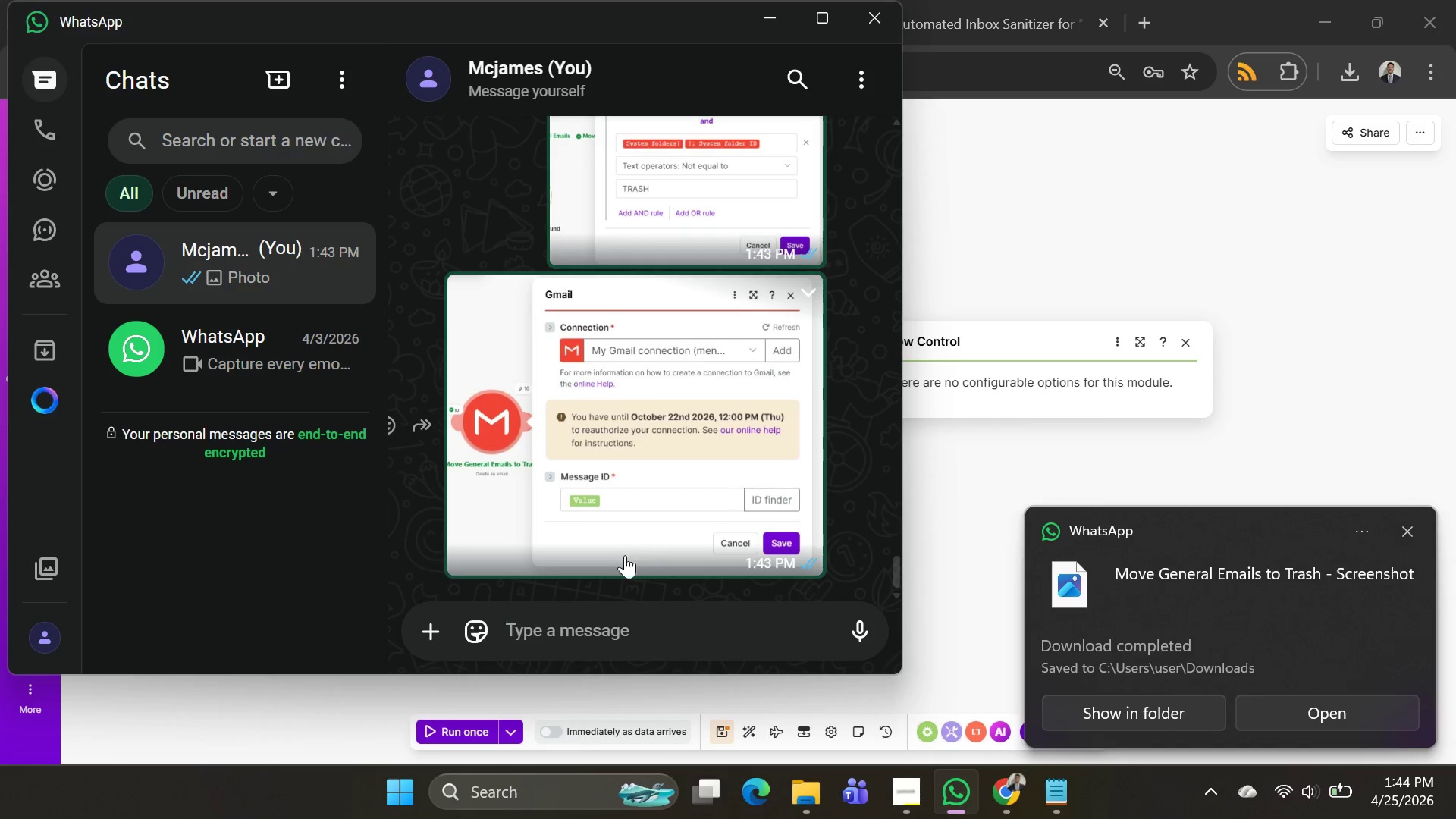 
key(Control+ControlLeft)
 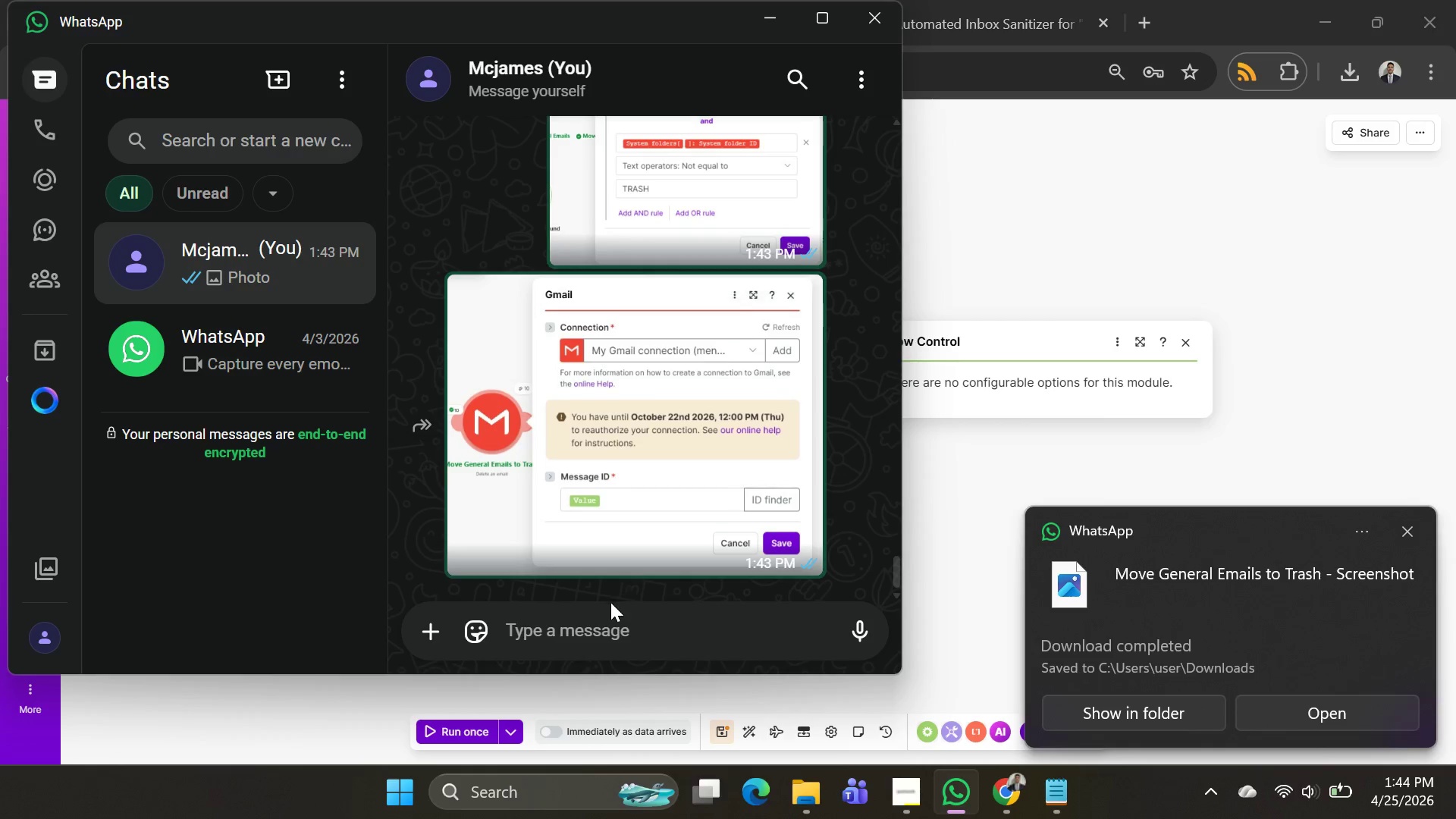 
key(Control+V)
 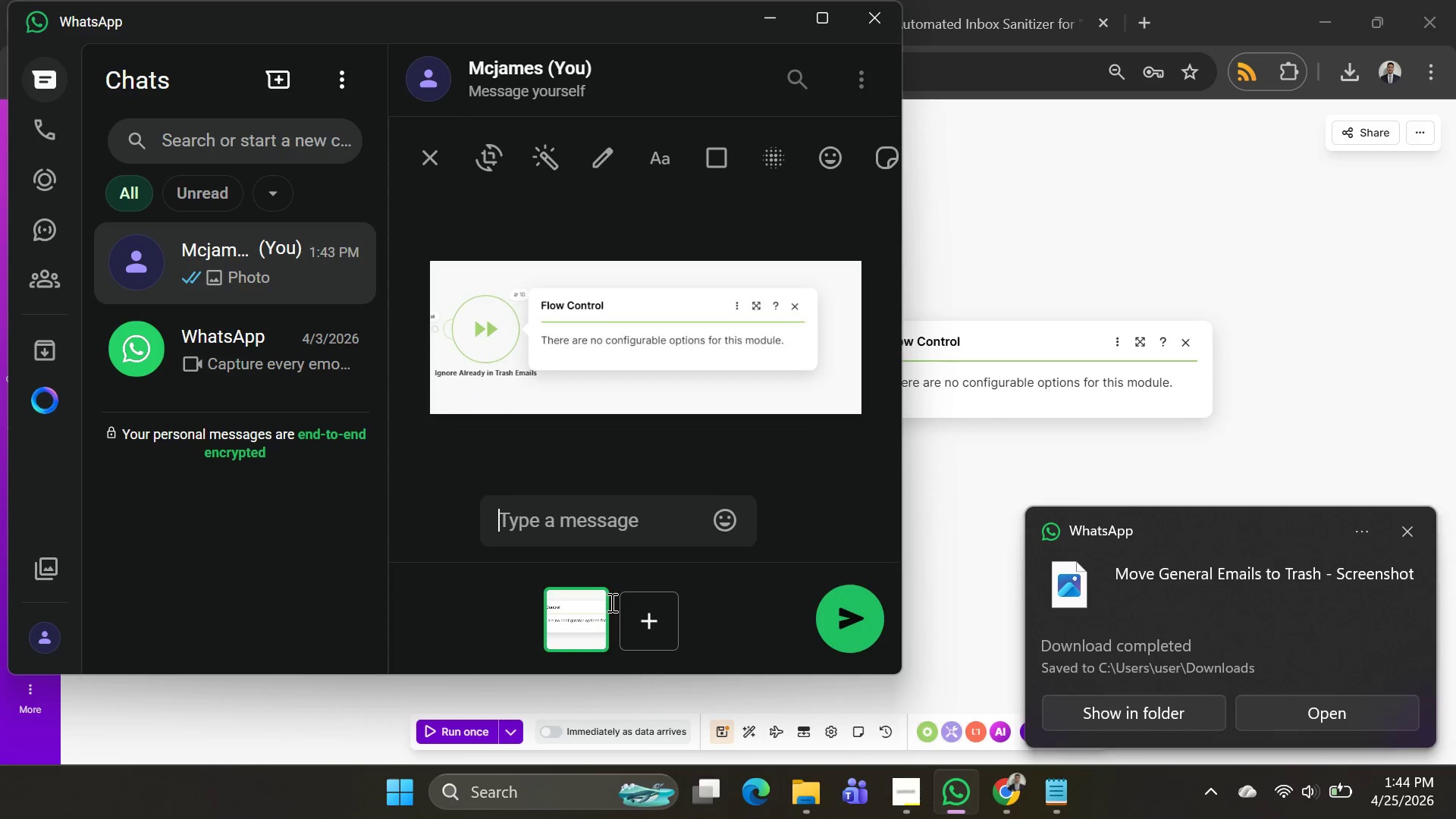 
key(Enter)
 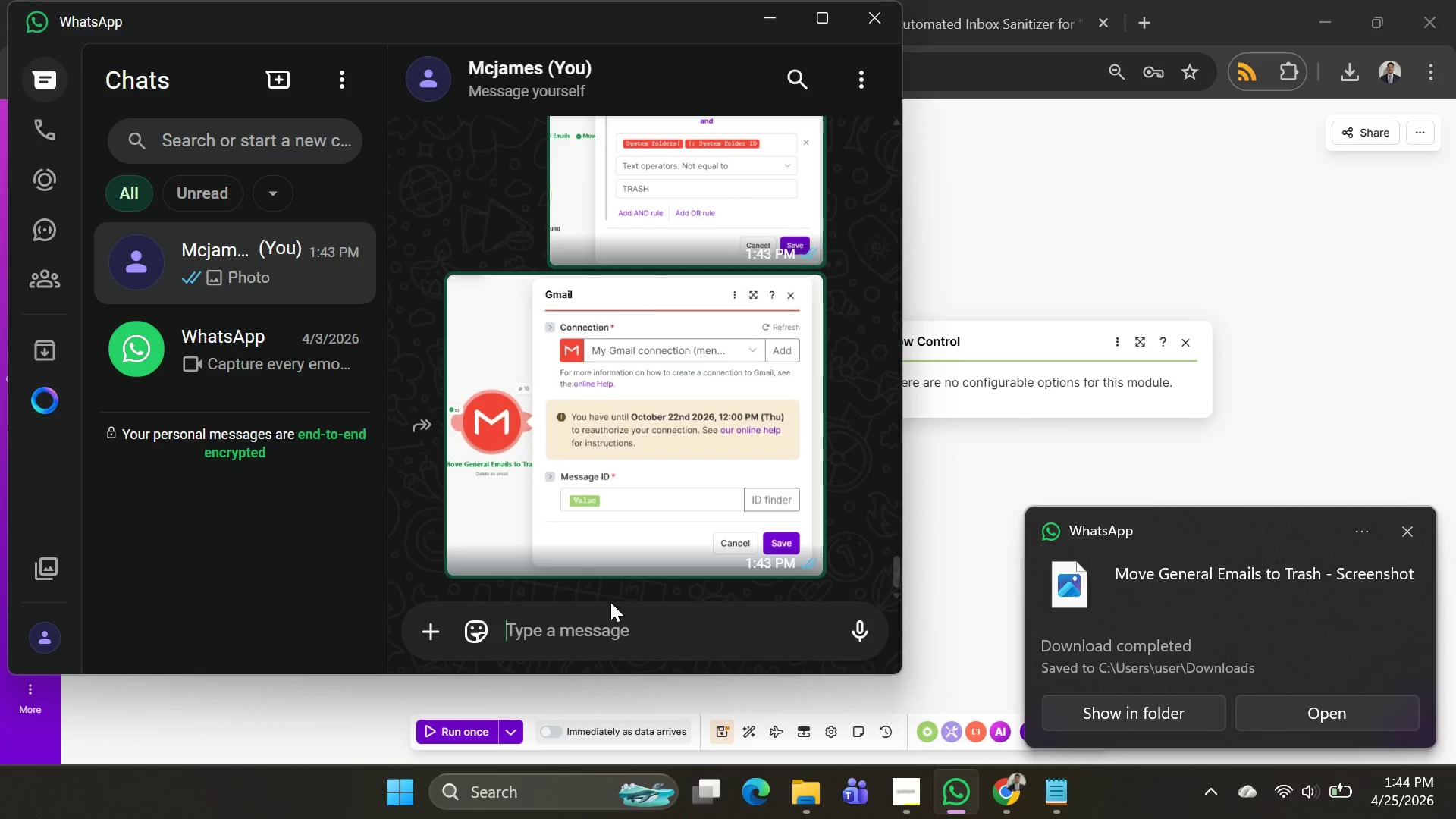 
key(Alt+AltLeft)
 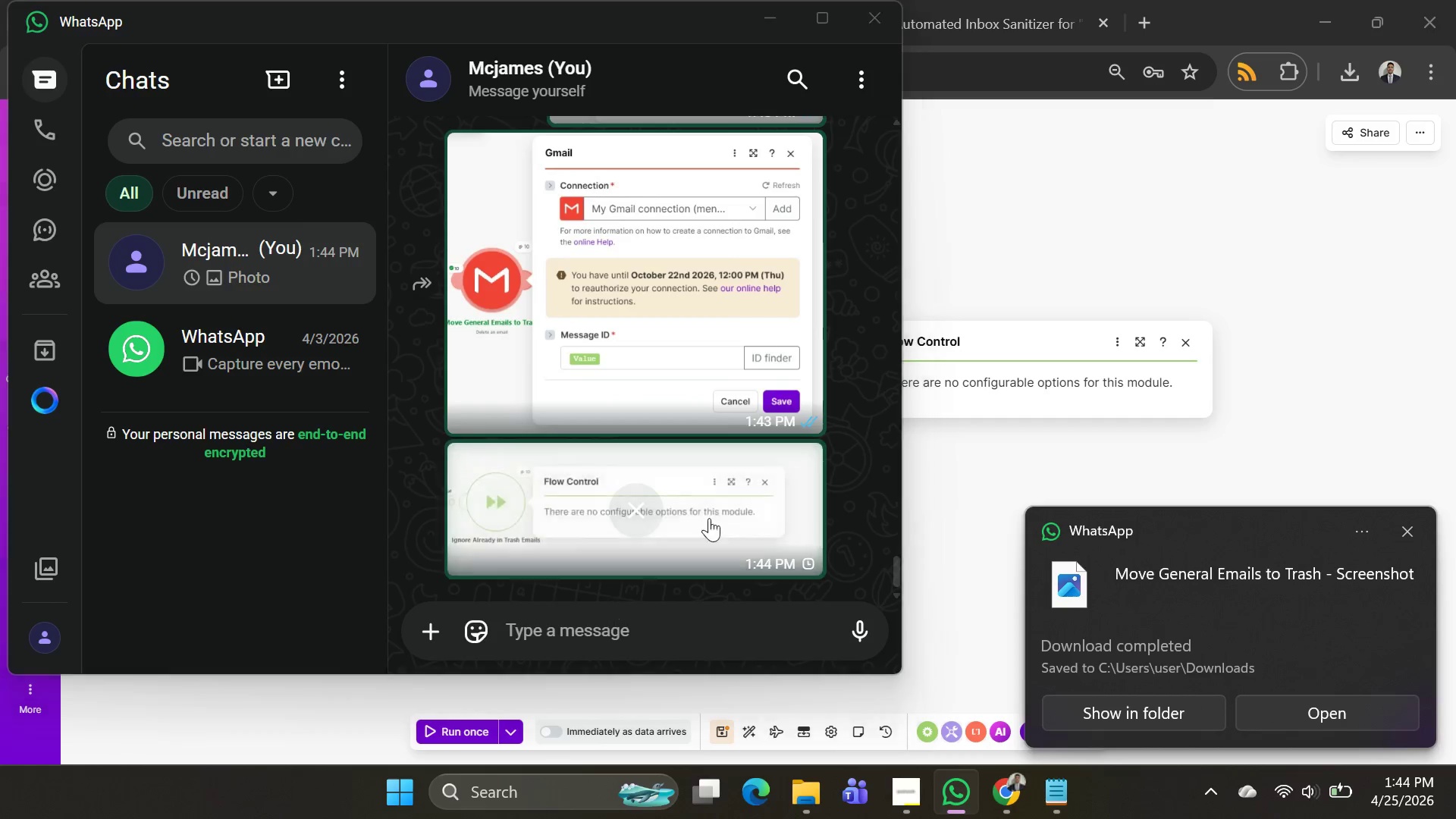 
key(Alt+Tab)
 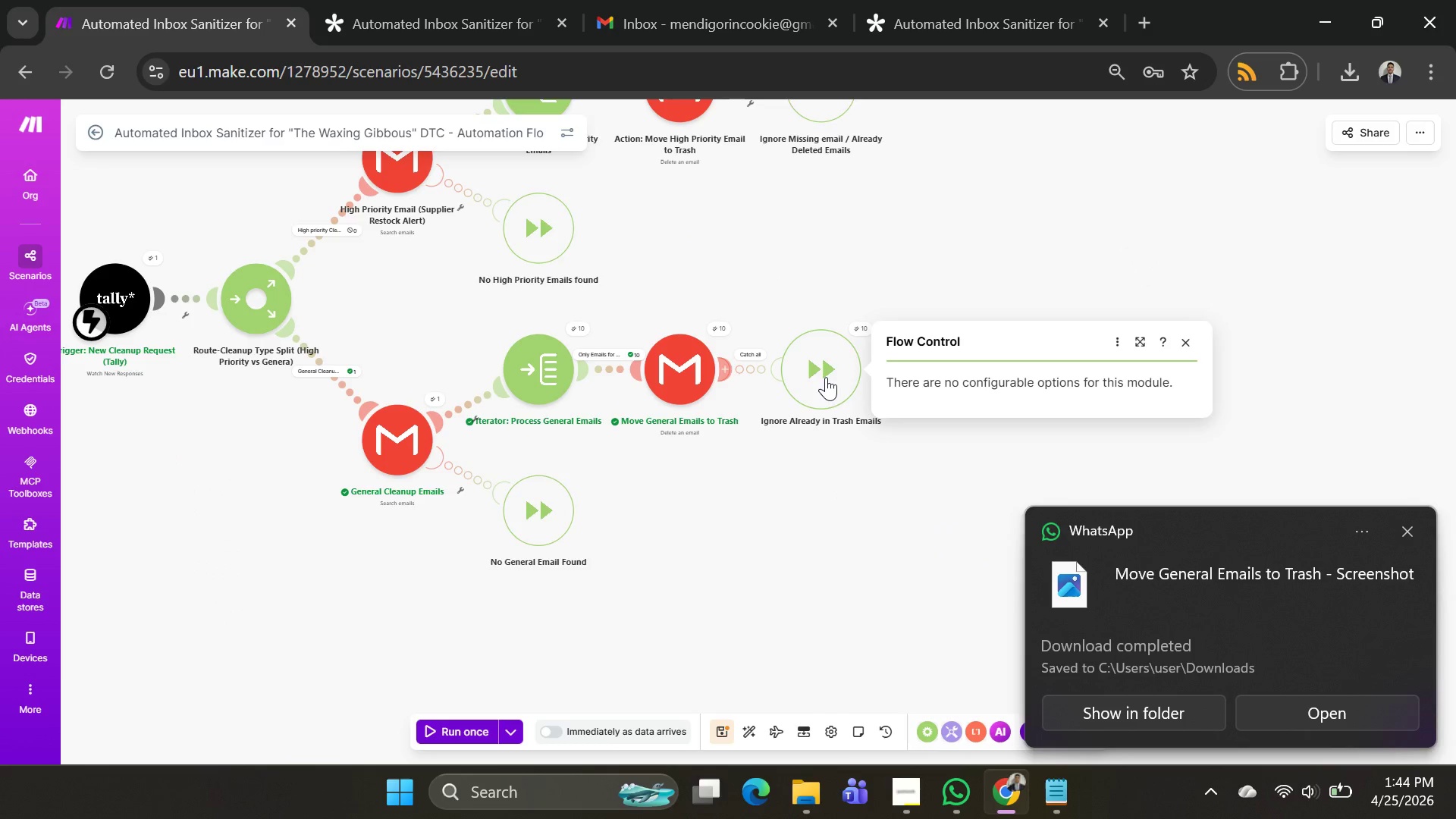 
right_click([824, 377])
 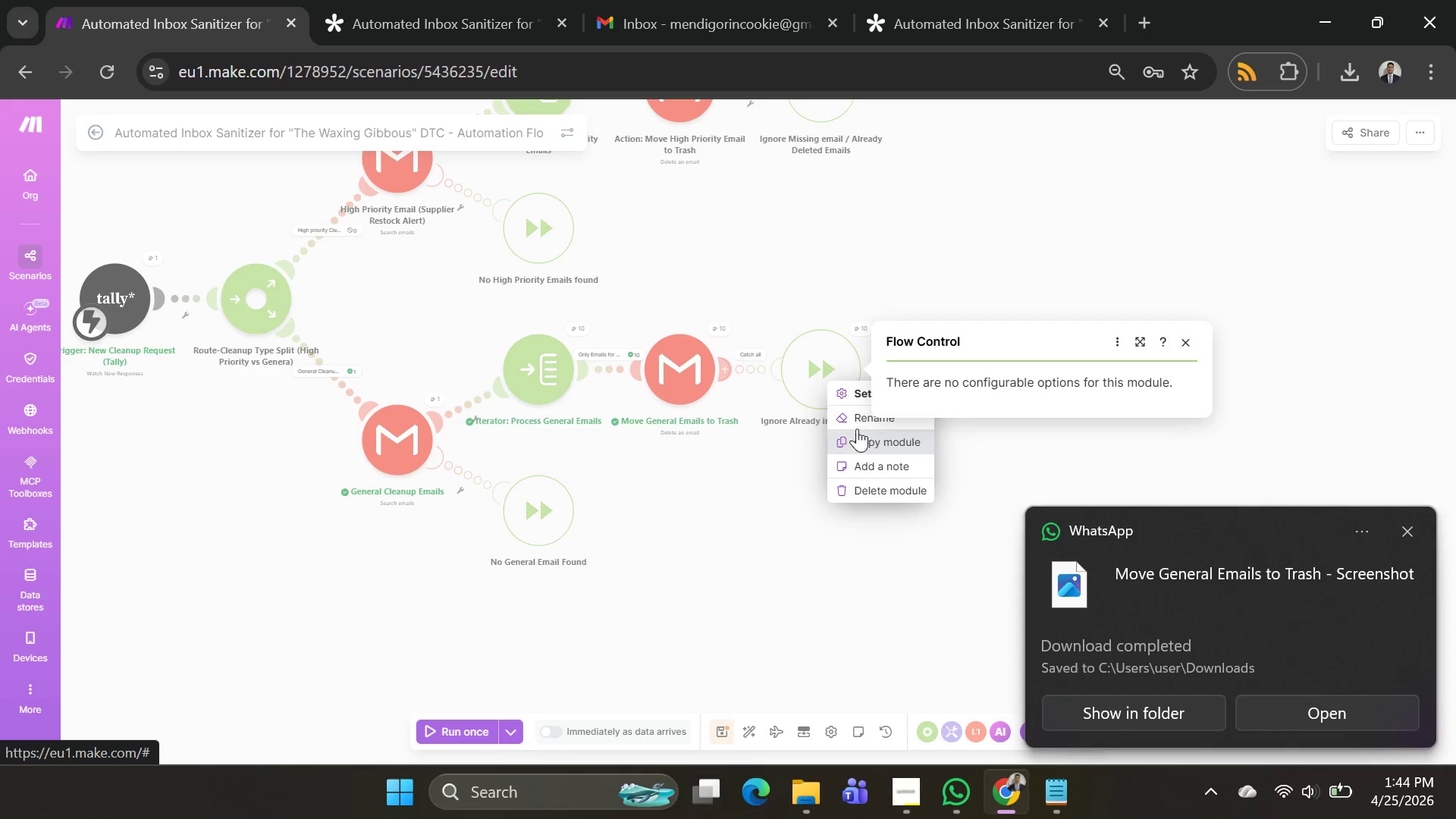 
left_click([853, 421])
 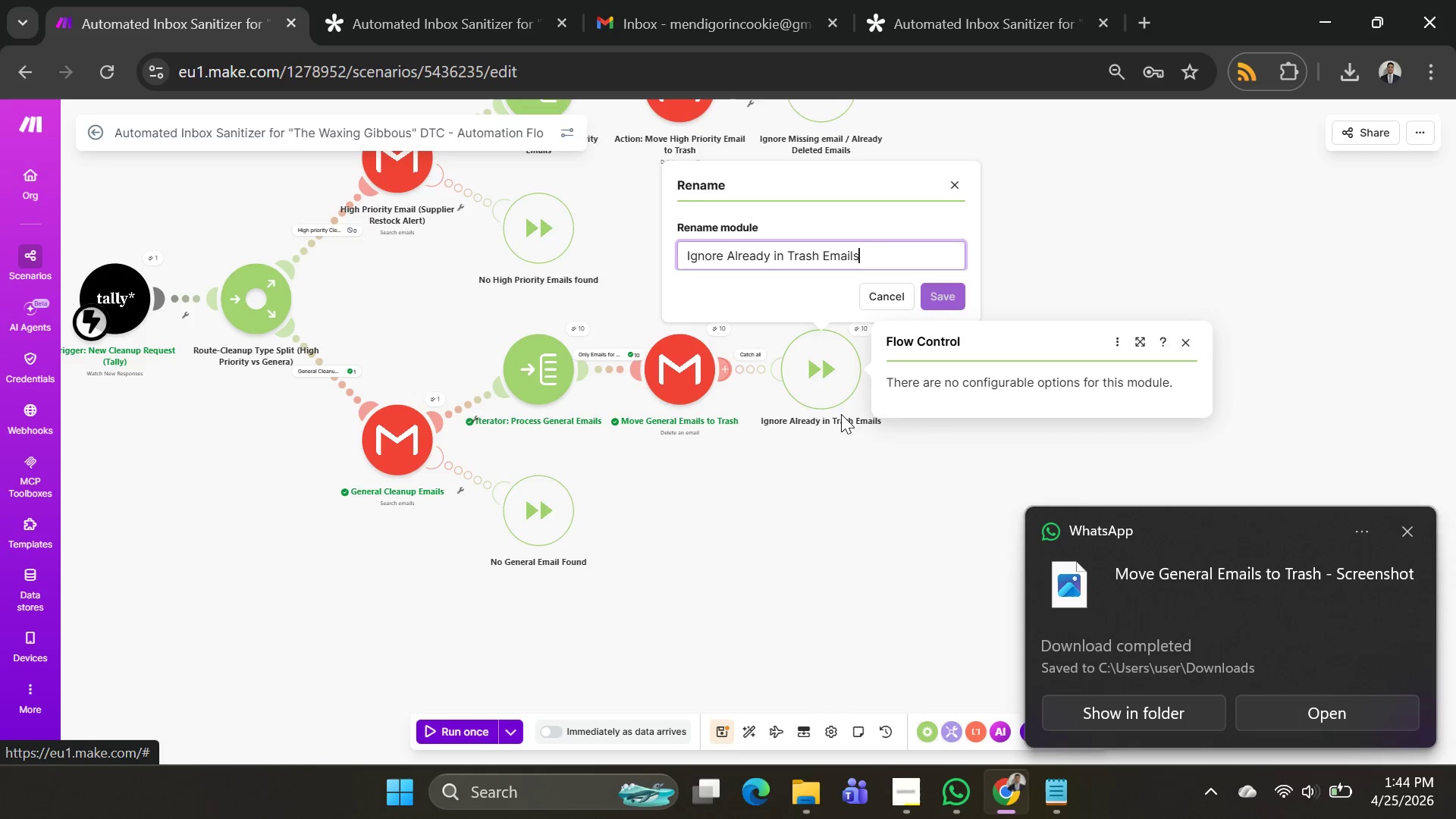 
key(Control+A)
 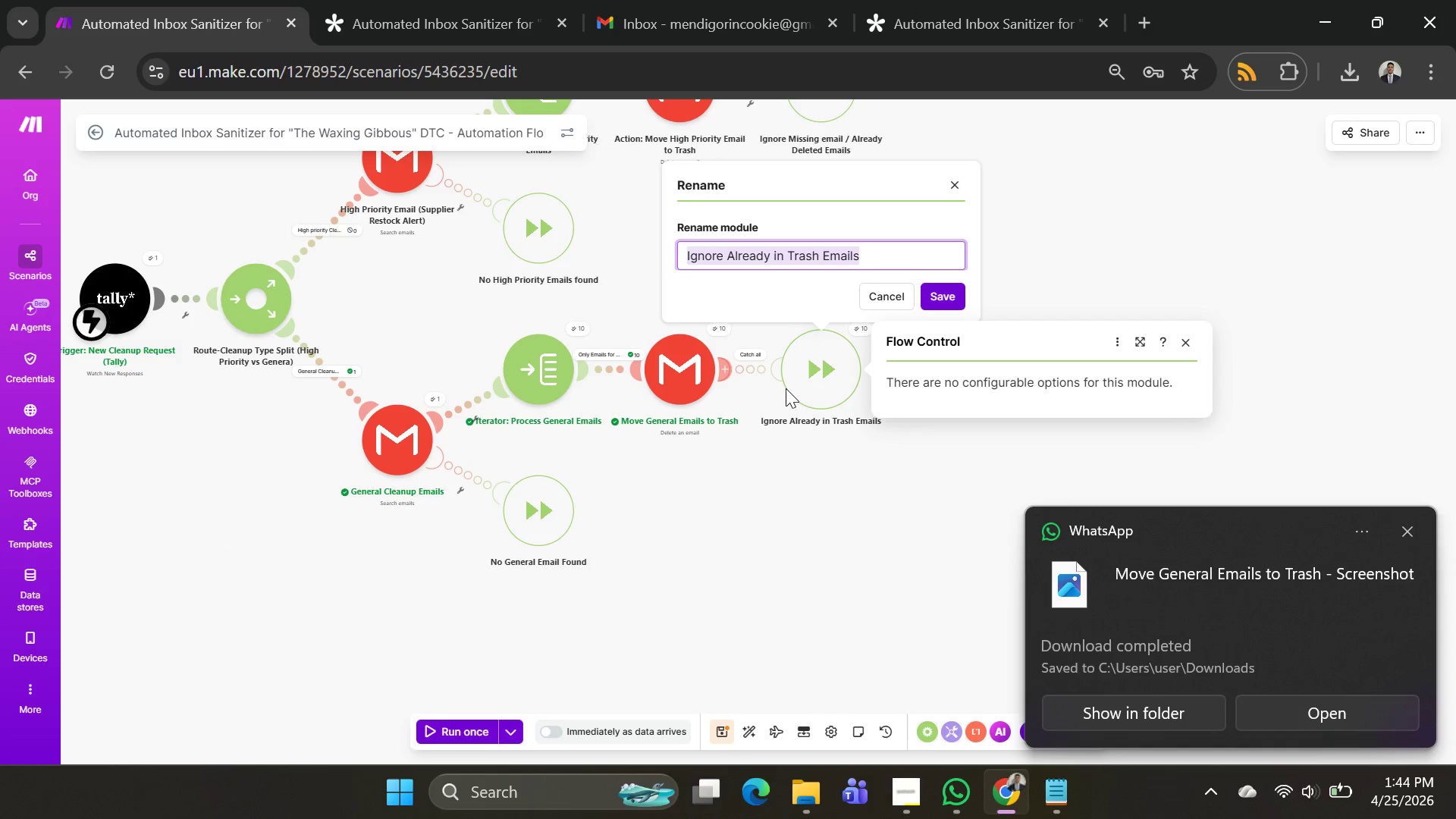 
key(Control+C)
 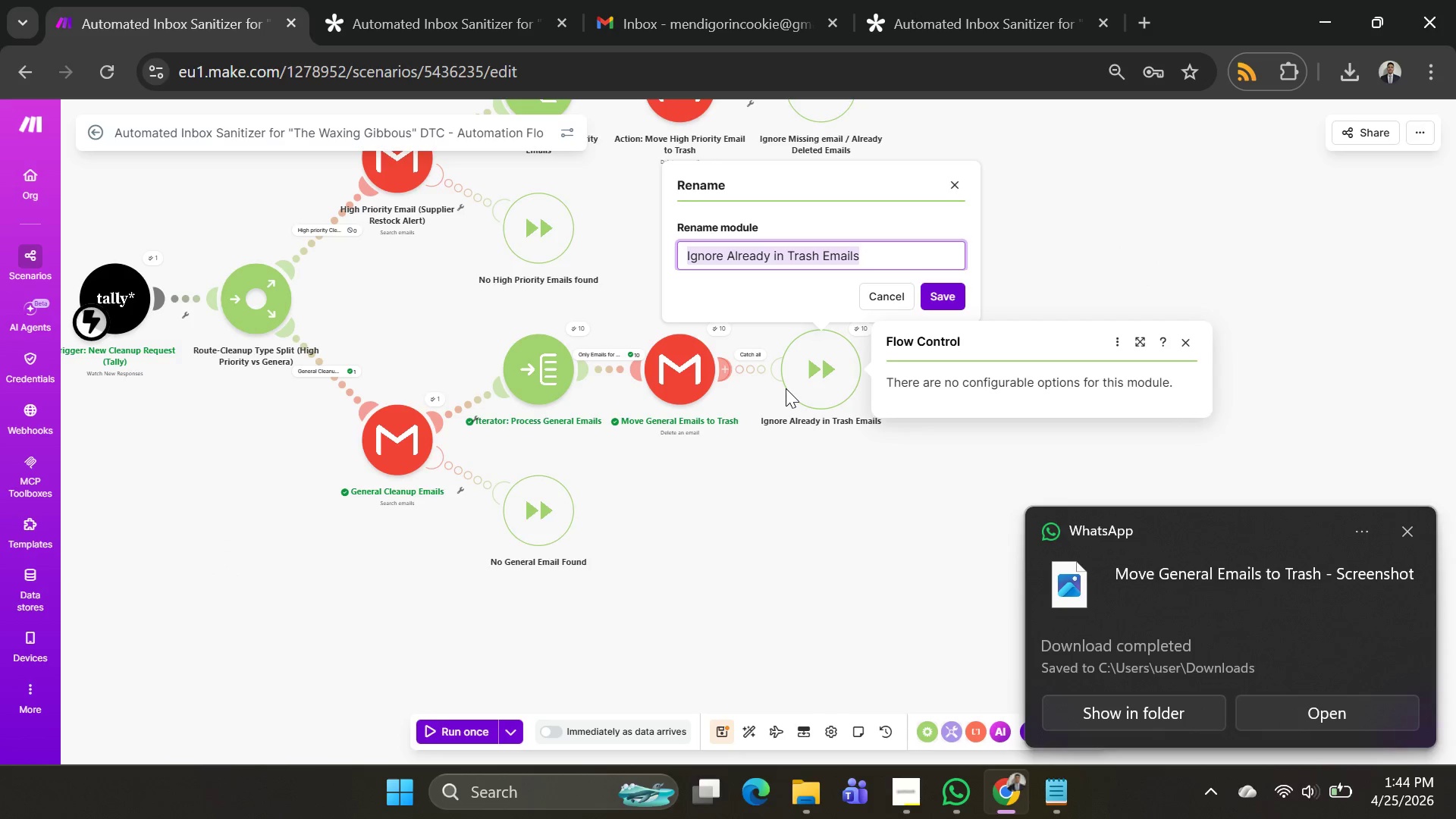 
key(Control+C)
 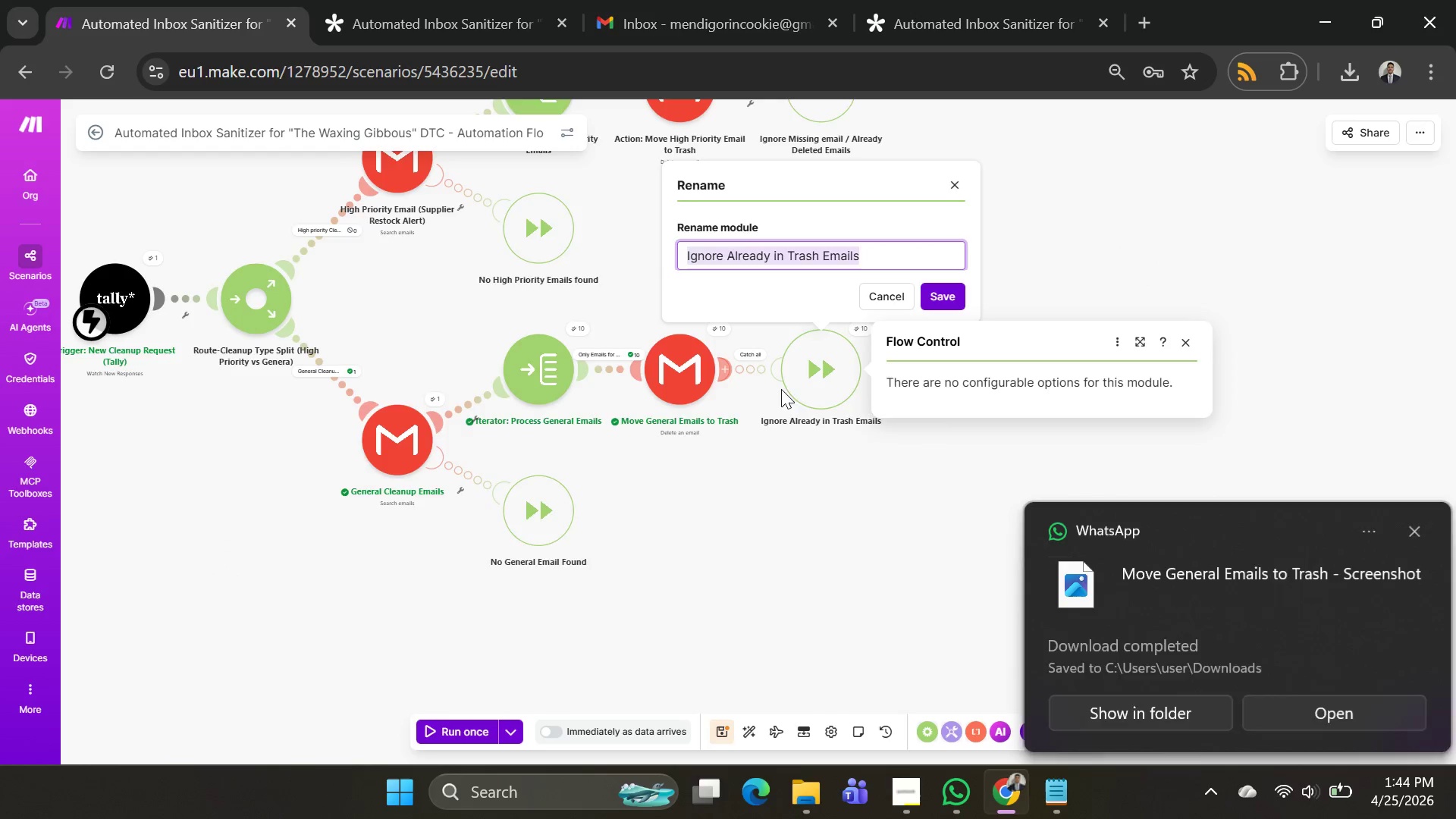 
key(Alt+AltLeft)
 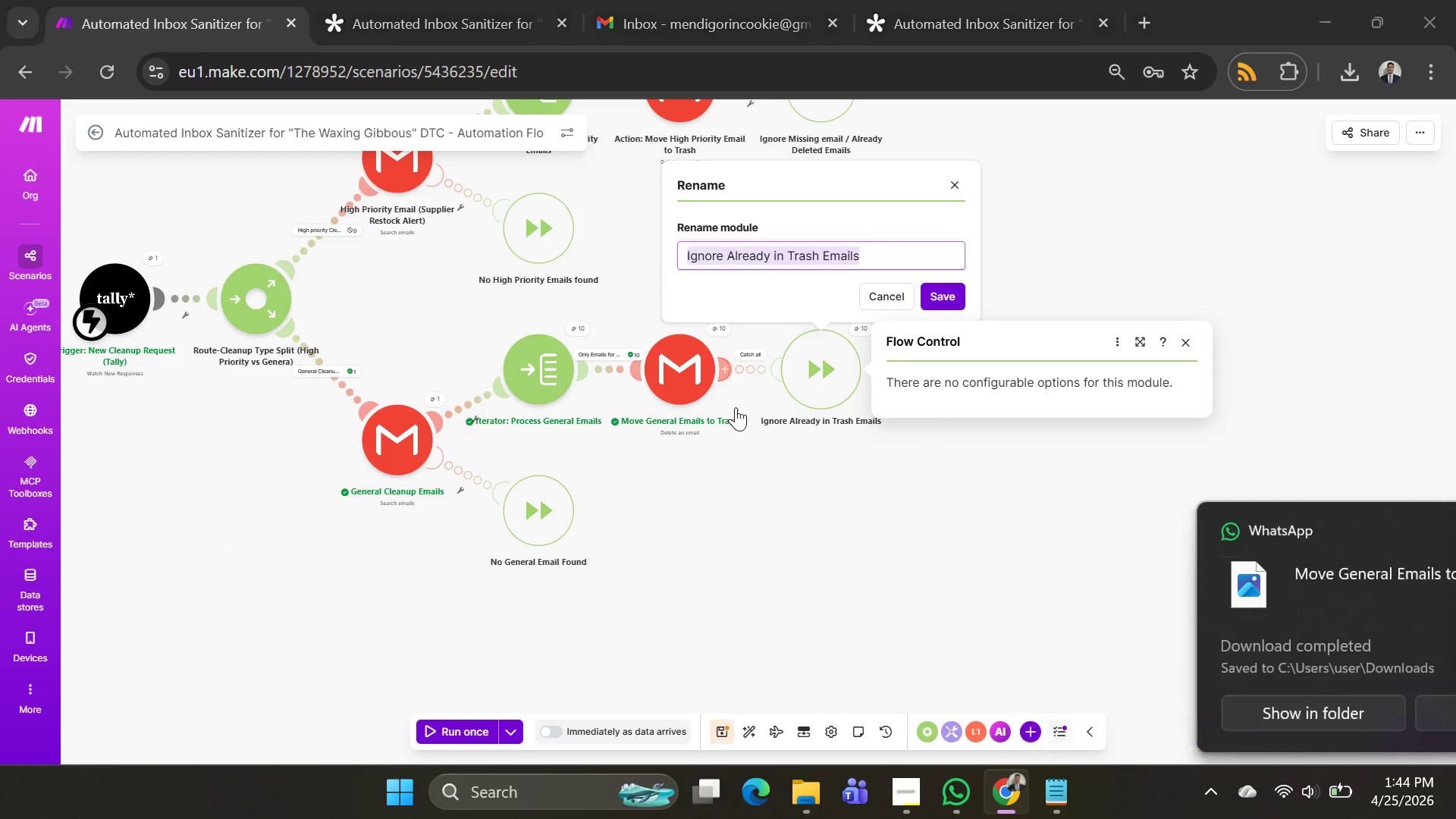 
key(Alt+Tab)
 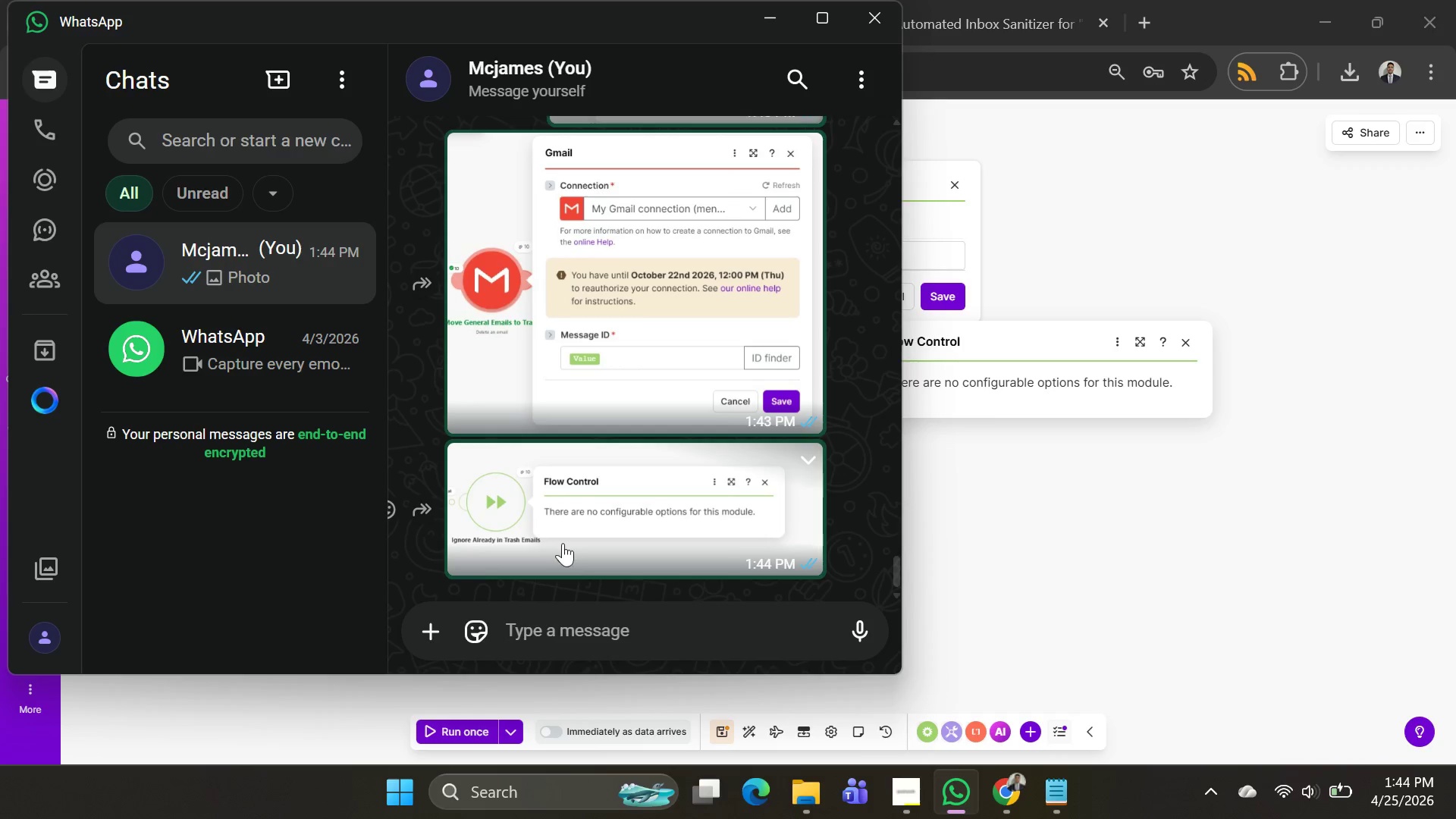 
left_click([563, 537])
 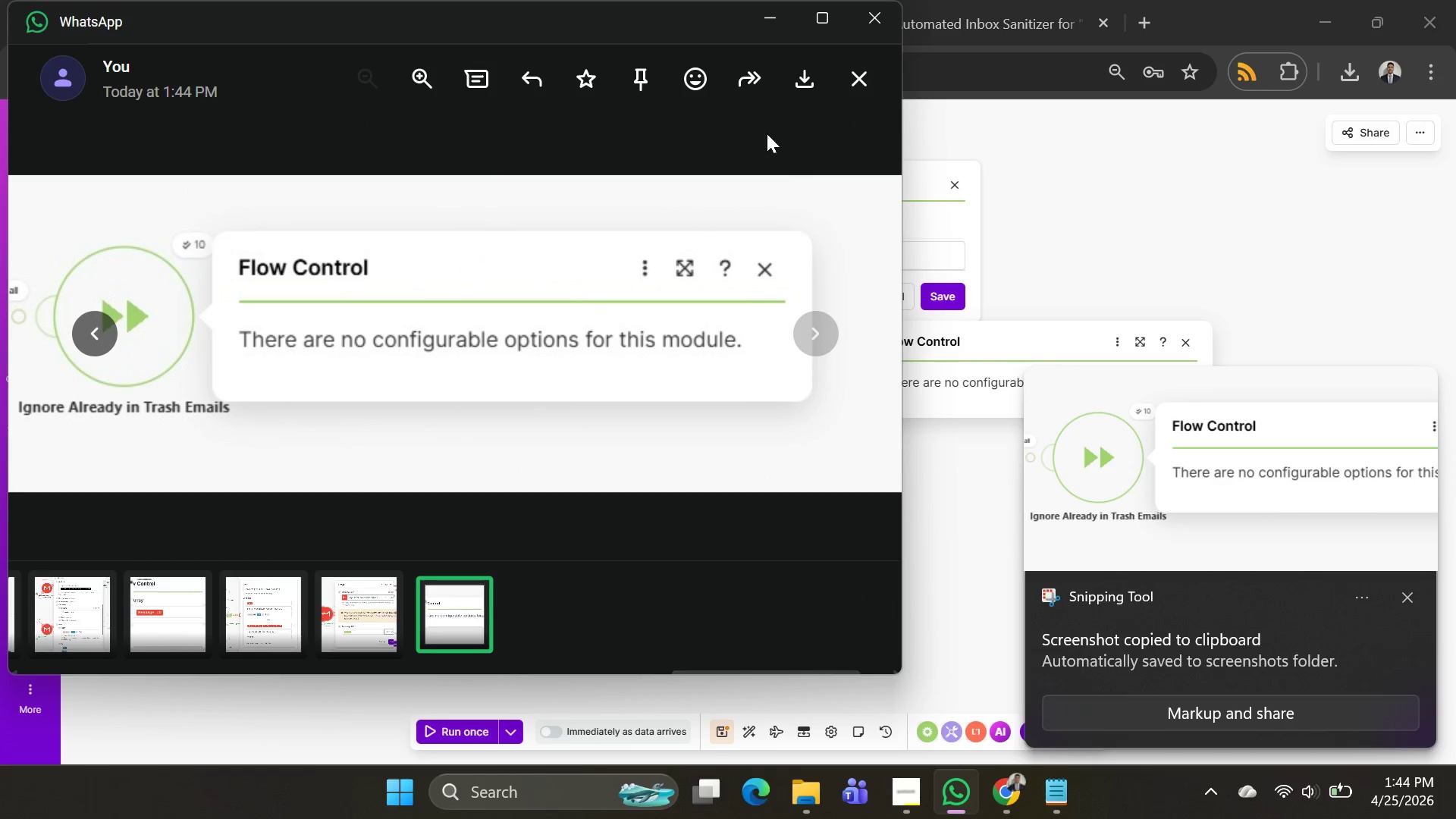 
left_click([796, 77])
 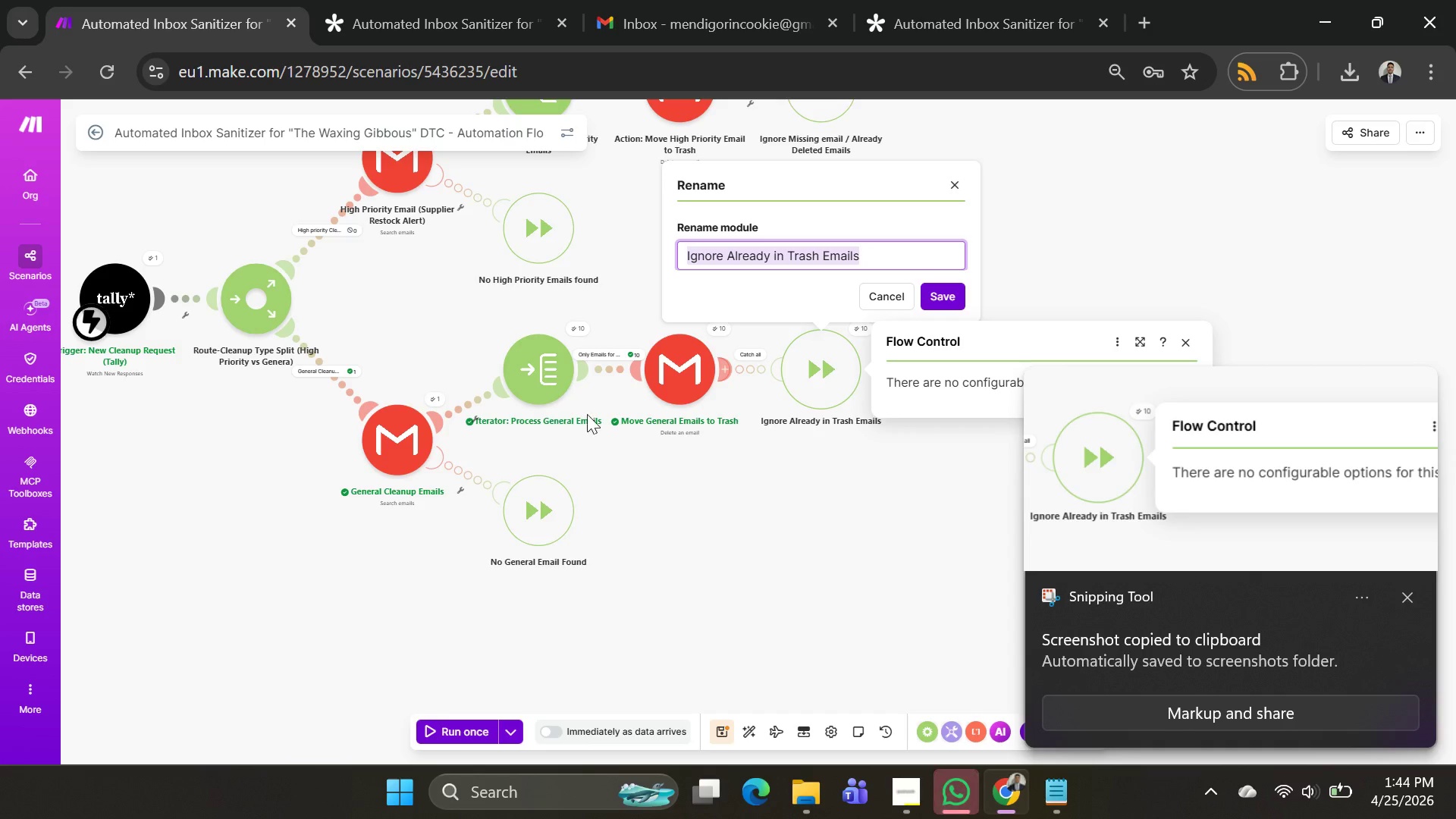 
hold_key(key=ControlLeft, duration=0.44)
 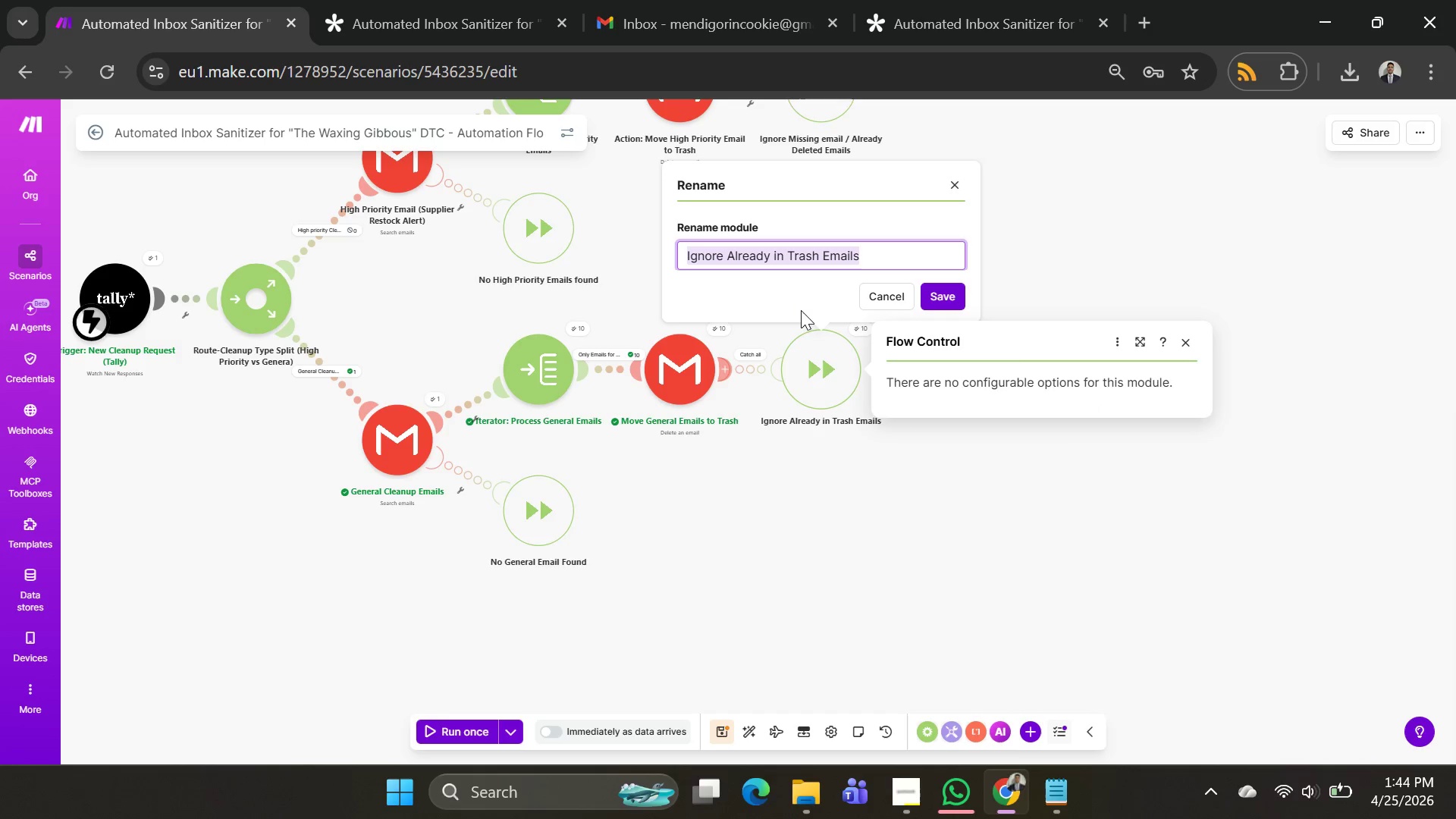 
key(ArrowLeft)
 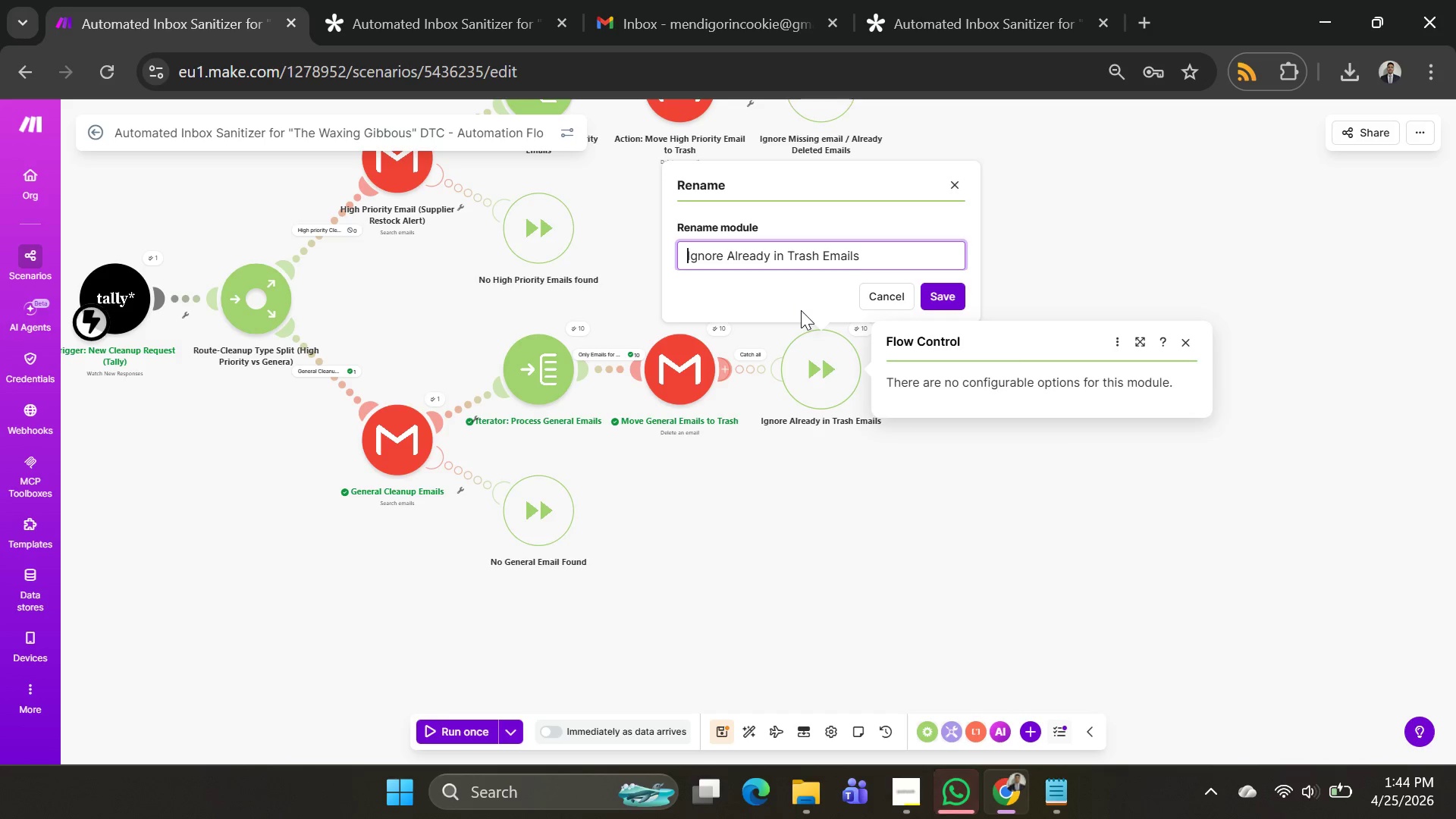 
type(Error-)